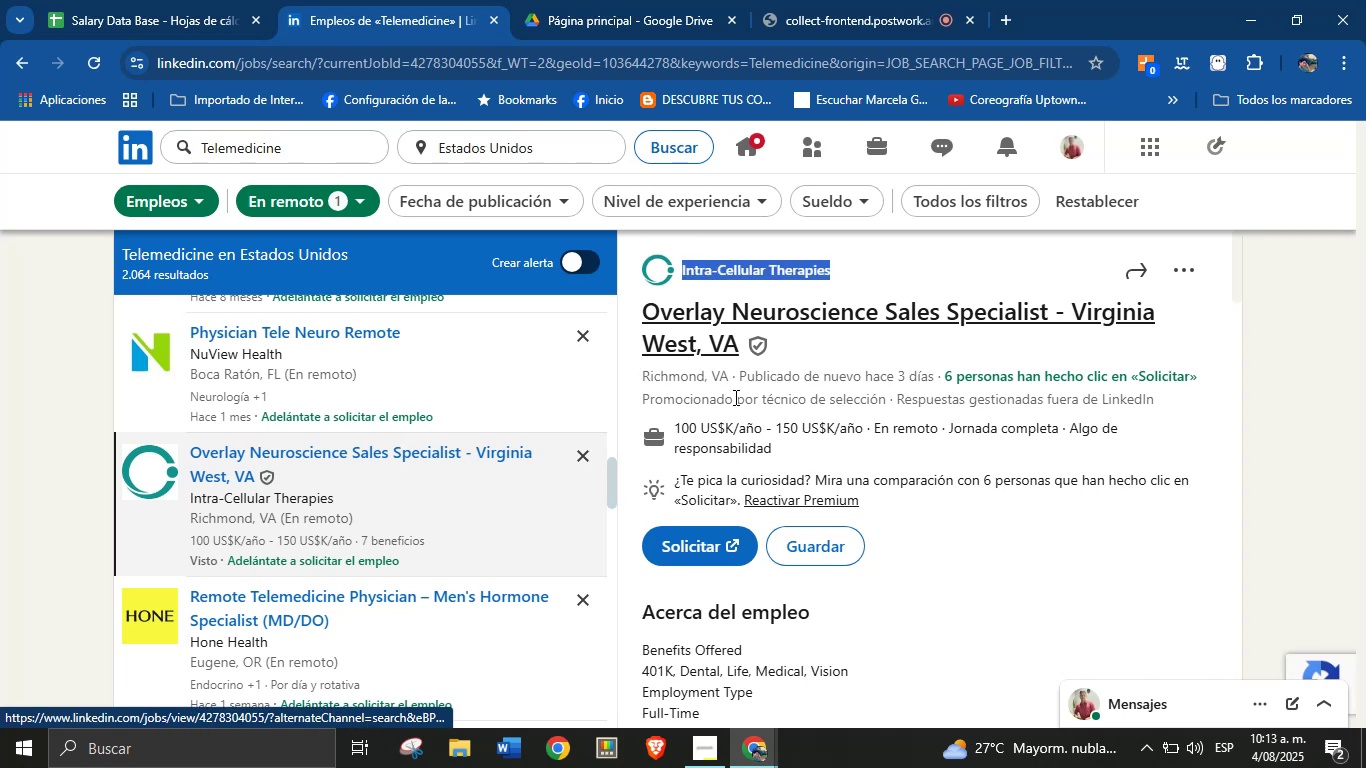 
key(Alt+AltLeft)
 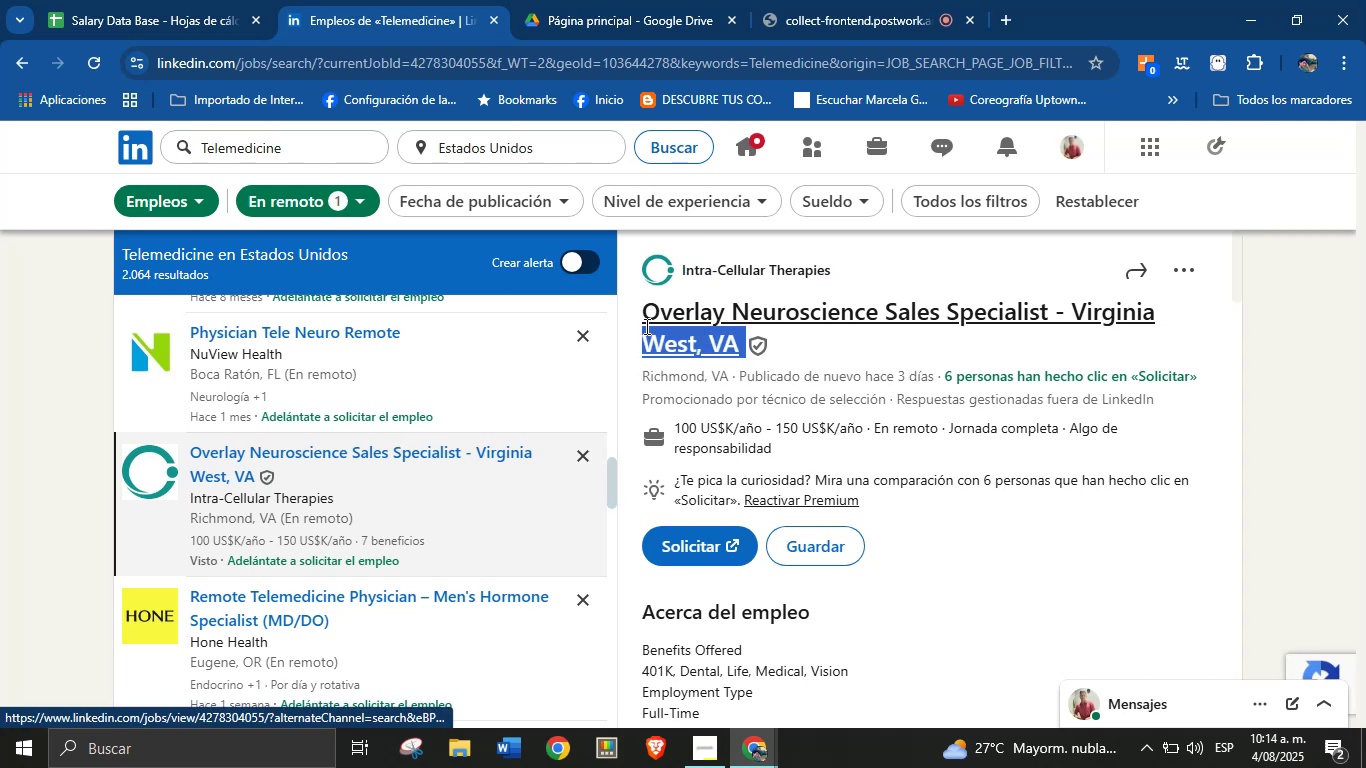 
key(Alt+AltLeft)
 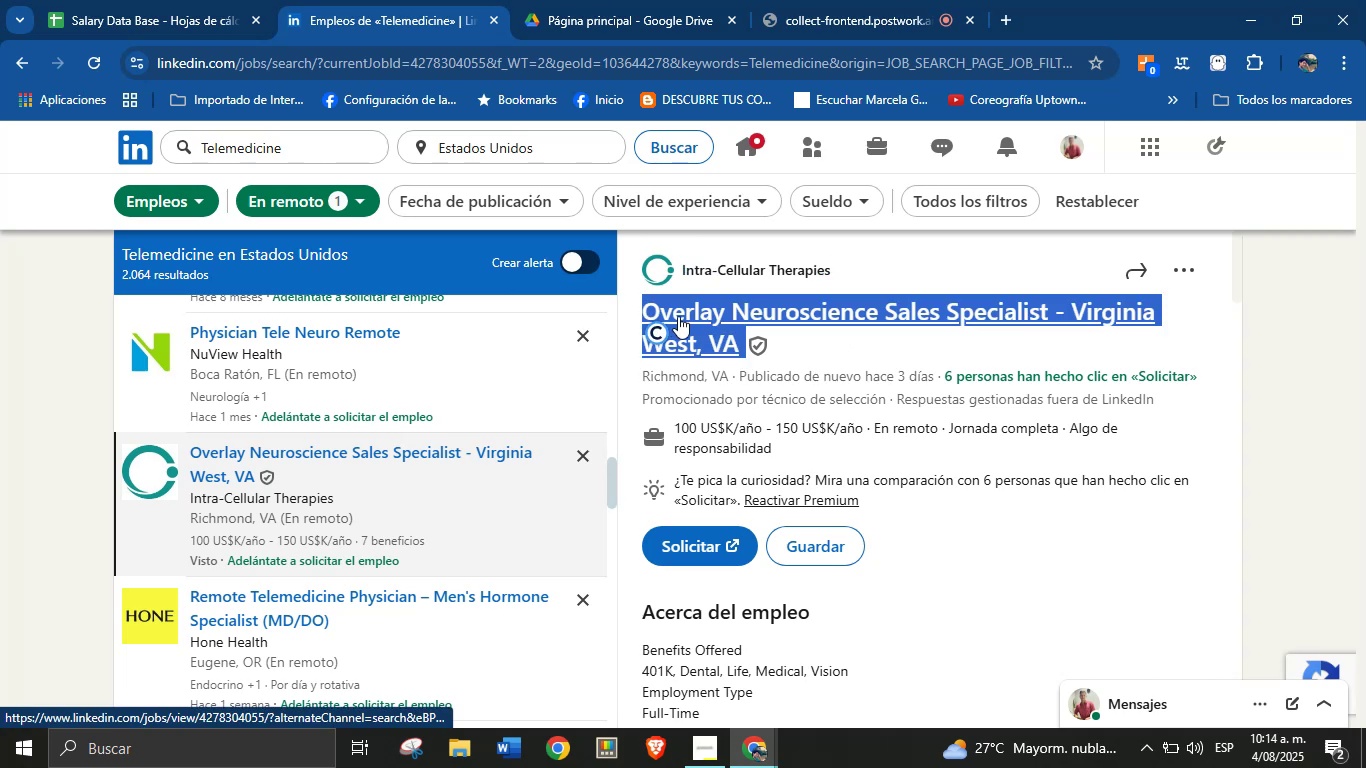 
key(Alt+Control+ControlLeft)
 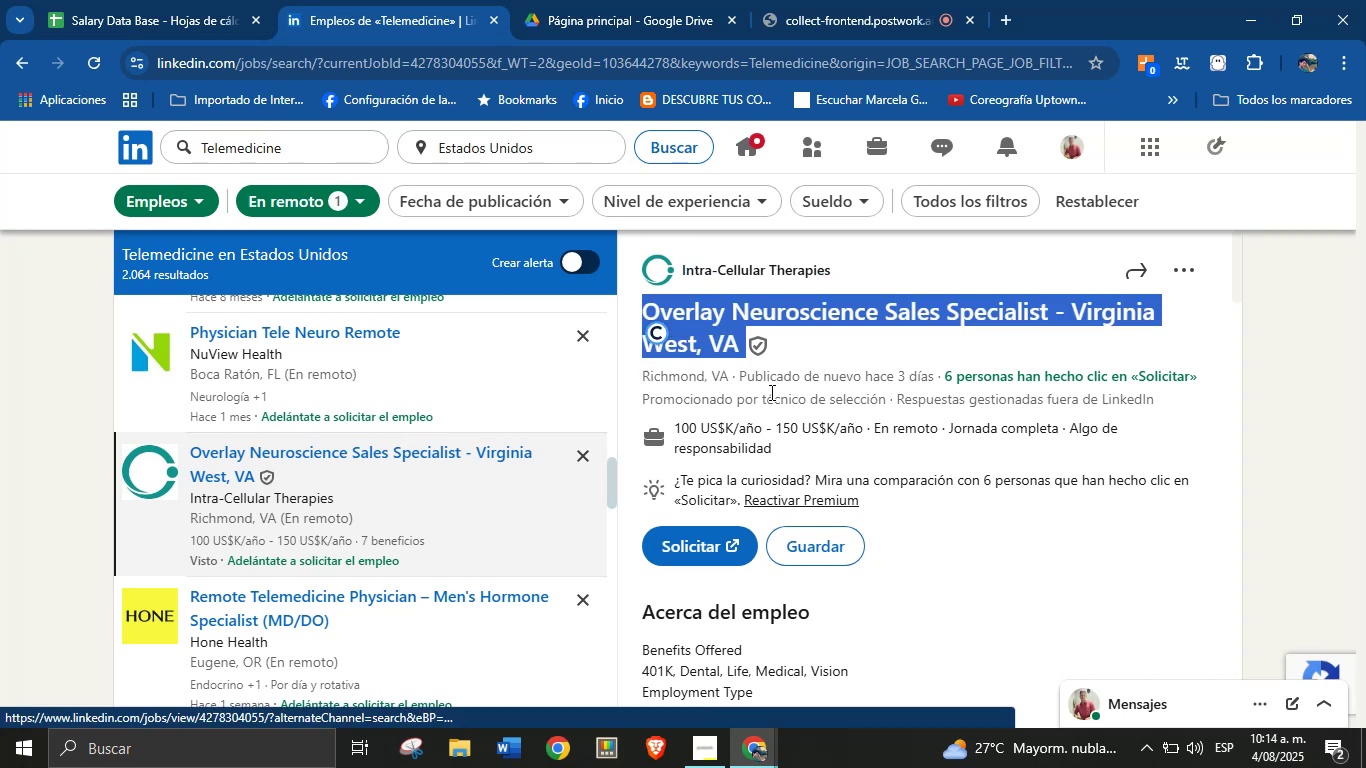 
key(Alt+Control+C)
 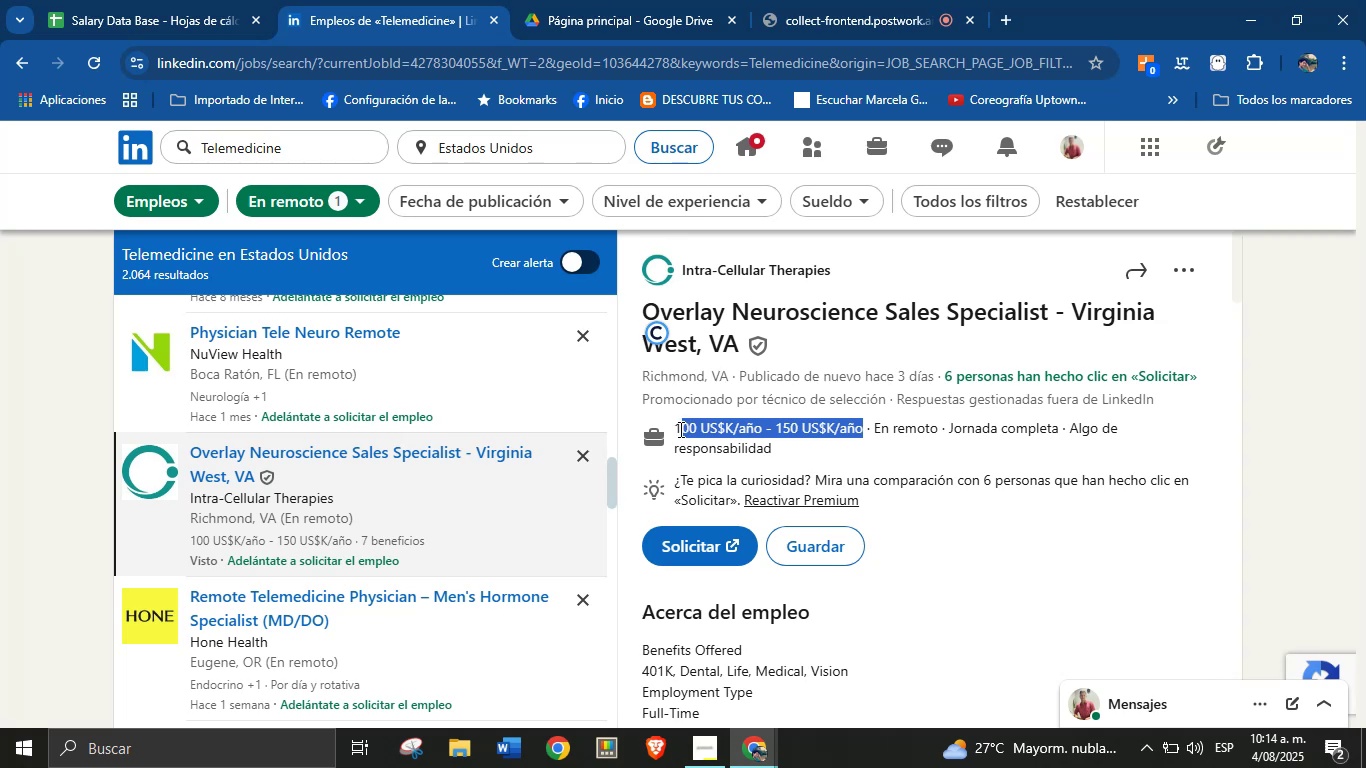 
key(Alt+AltLeft)
 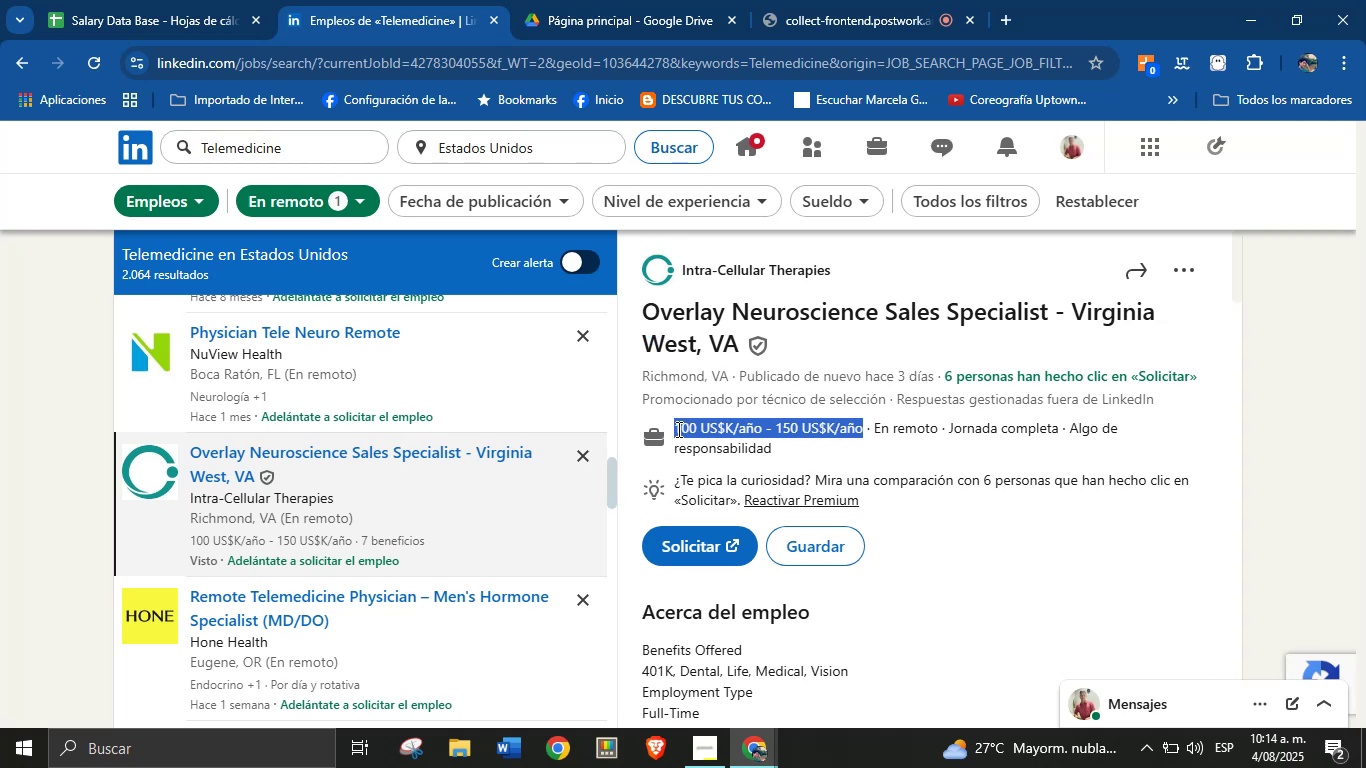 
key(Alt+Control+ControlLeft)
 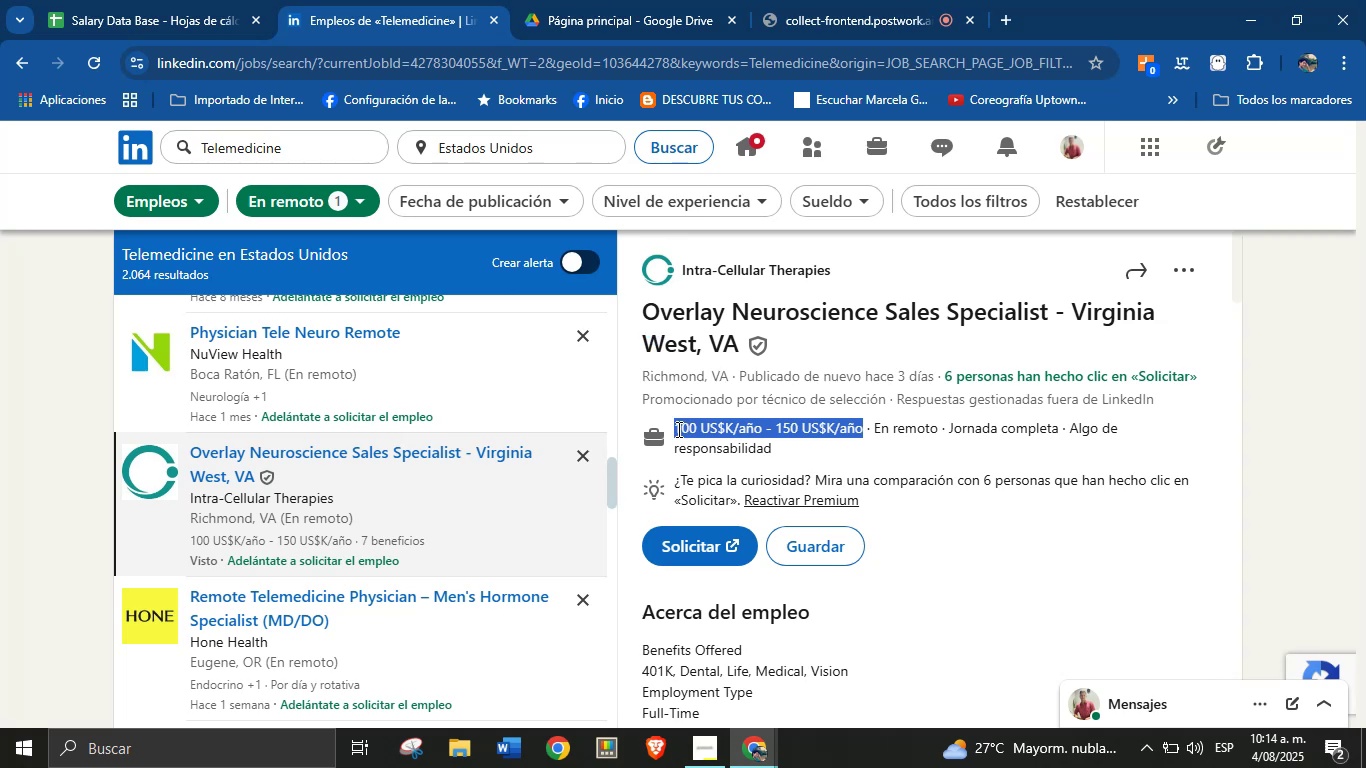 
key(Alt+Control+C)
 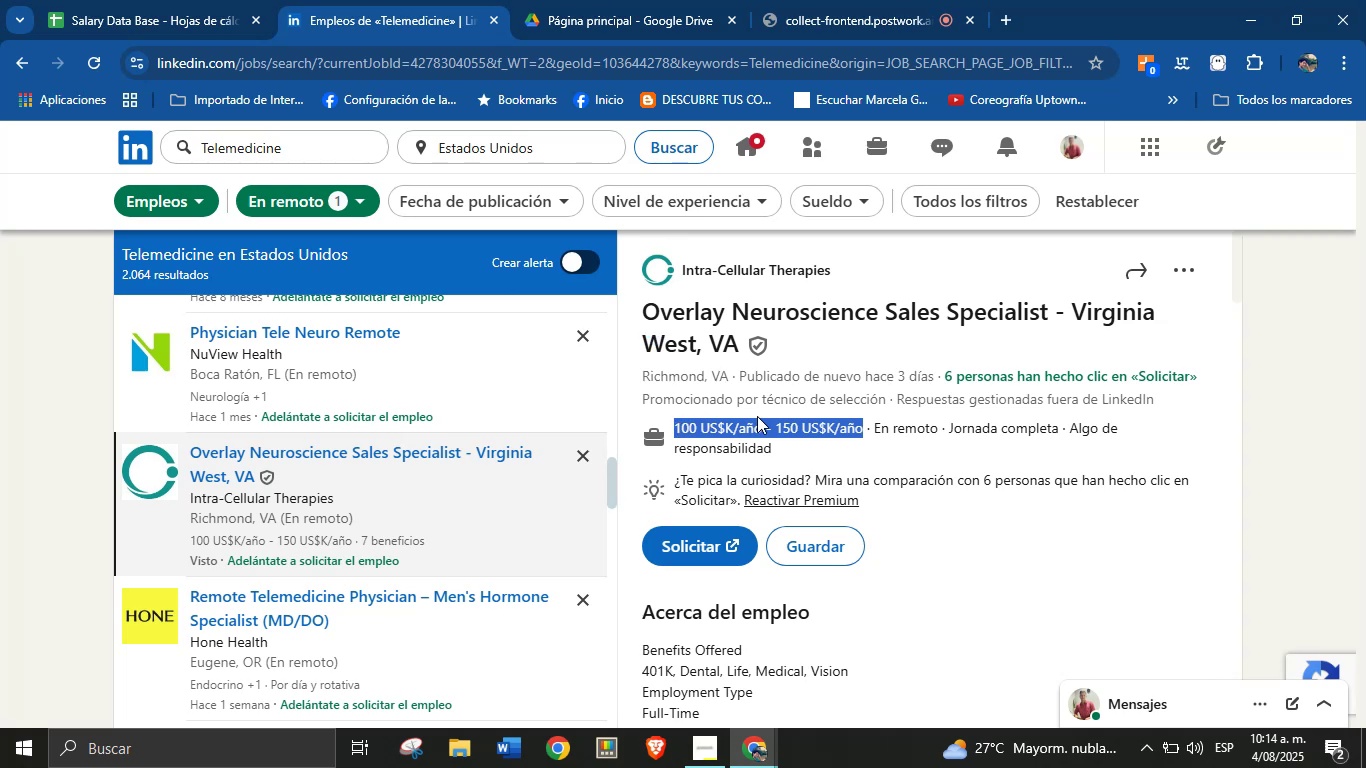 
scroll: coordinate [810, 504], scroll_direction: down, amount: 7.0
 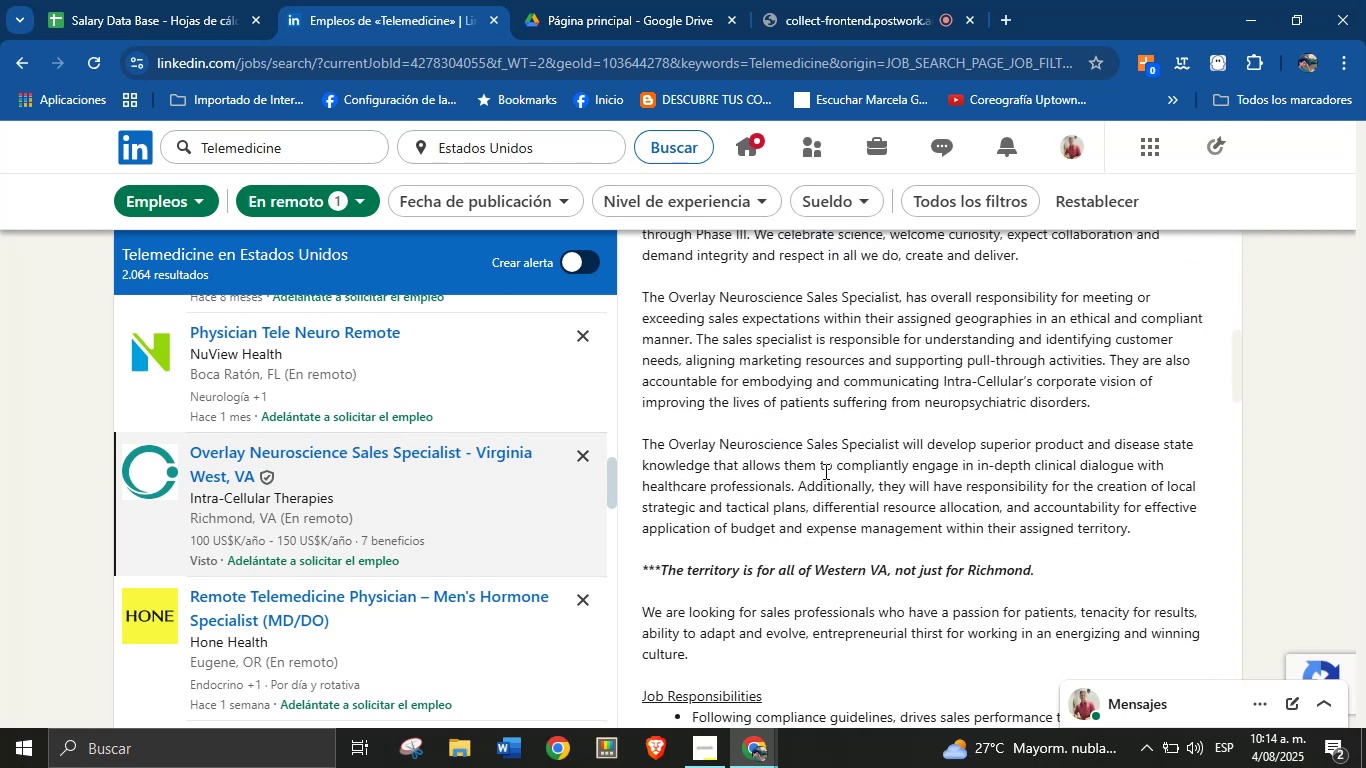 
left_click([831, 461])
 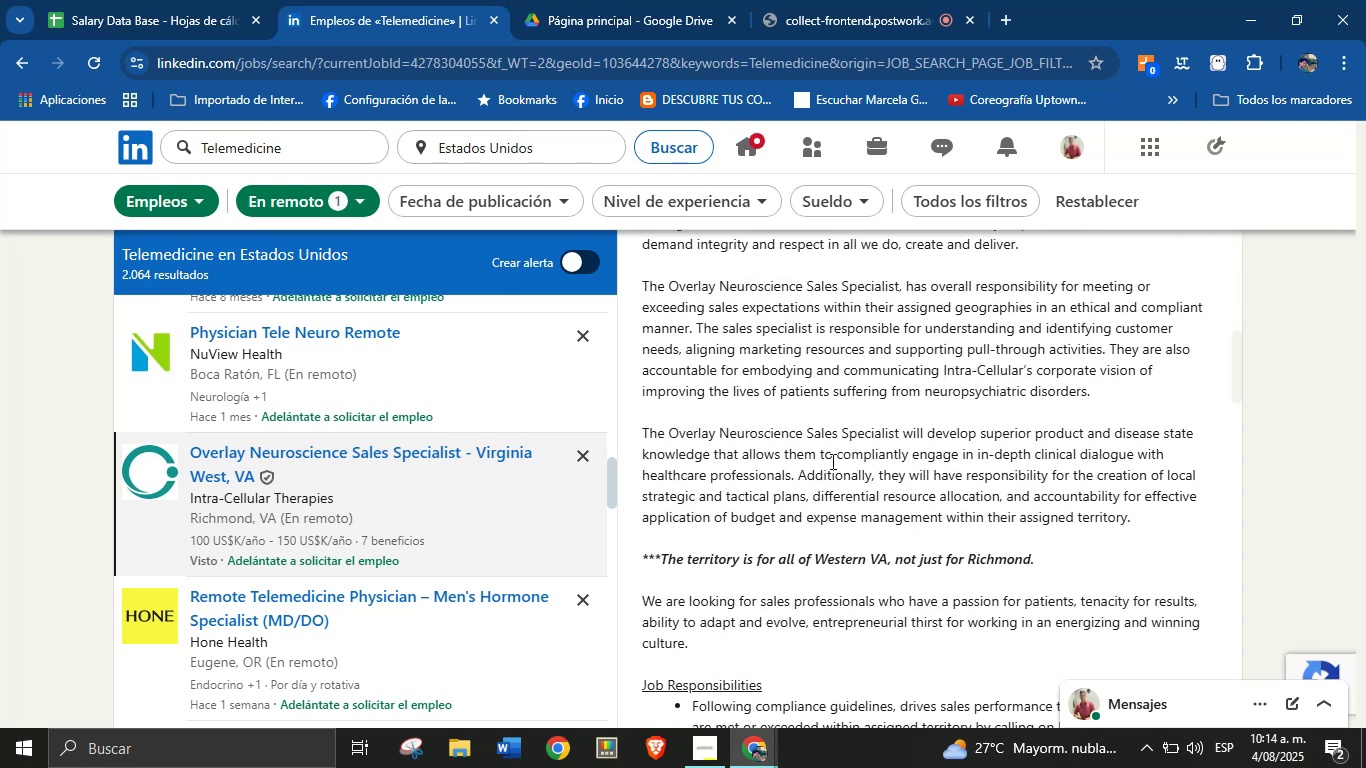 
scroll: coordinate [831, 495], scroll_direction: down, amount: 13.0
 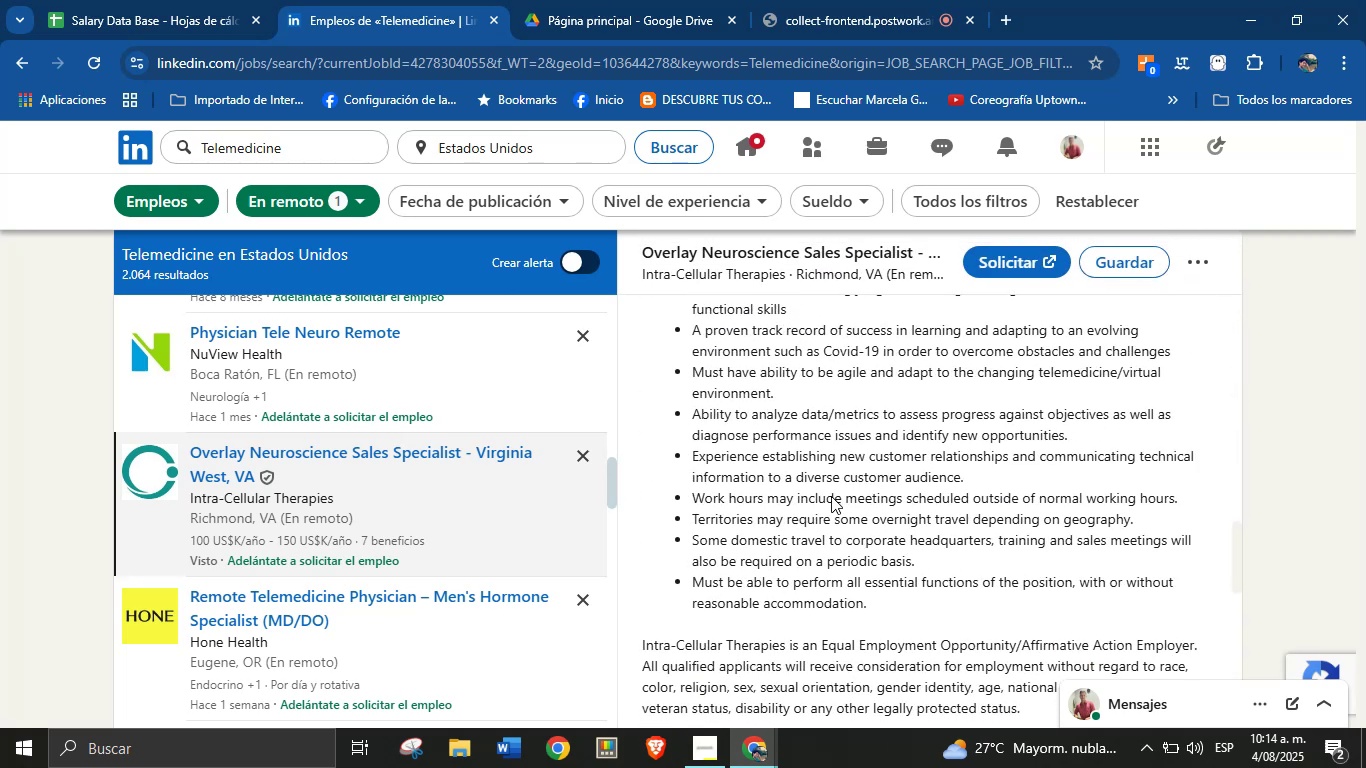 
scroll: coordinate [831, 496], scroll_direction: up, amount: 4.0
 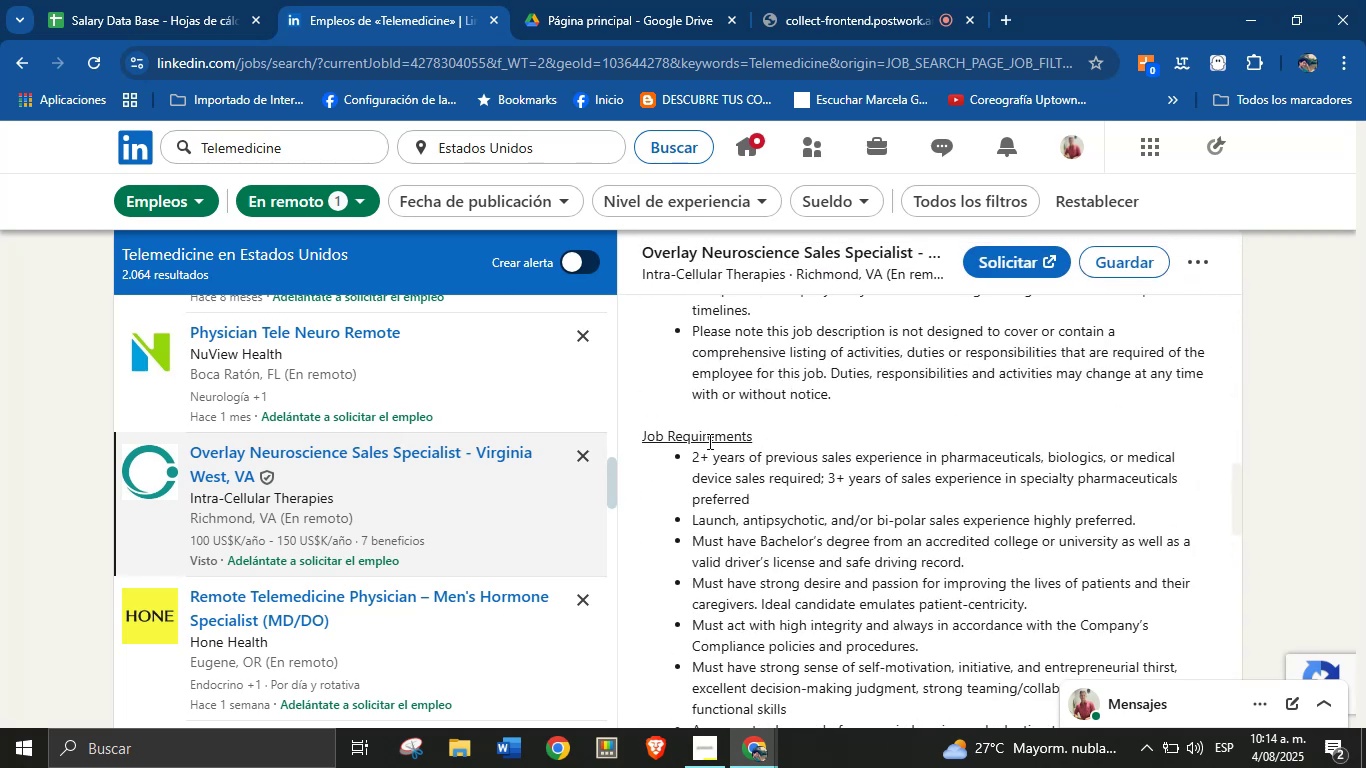 
scroll: coordinate [791, 499], scroll_direction: down, amount: 11.0
 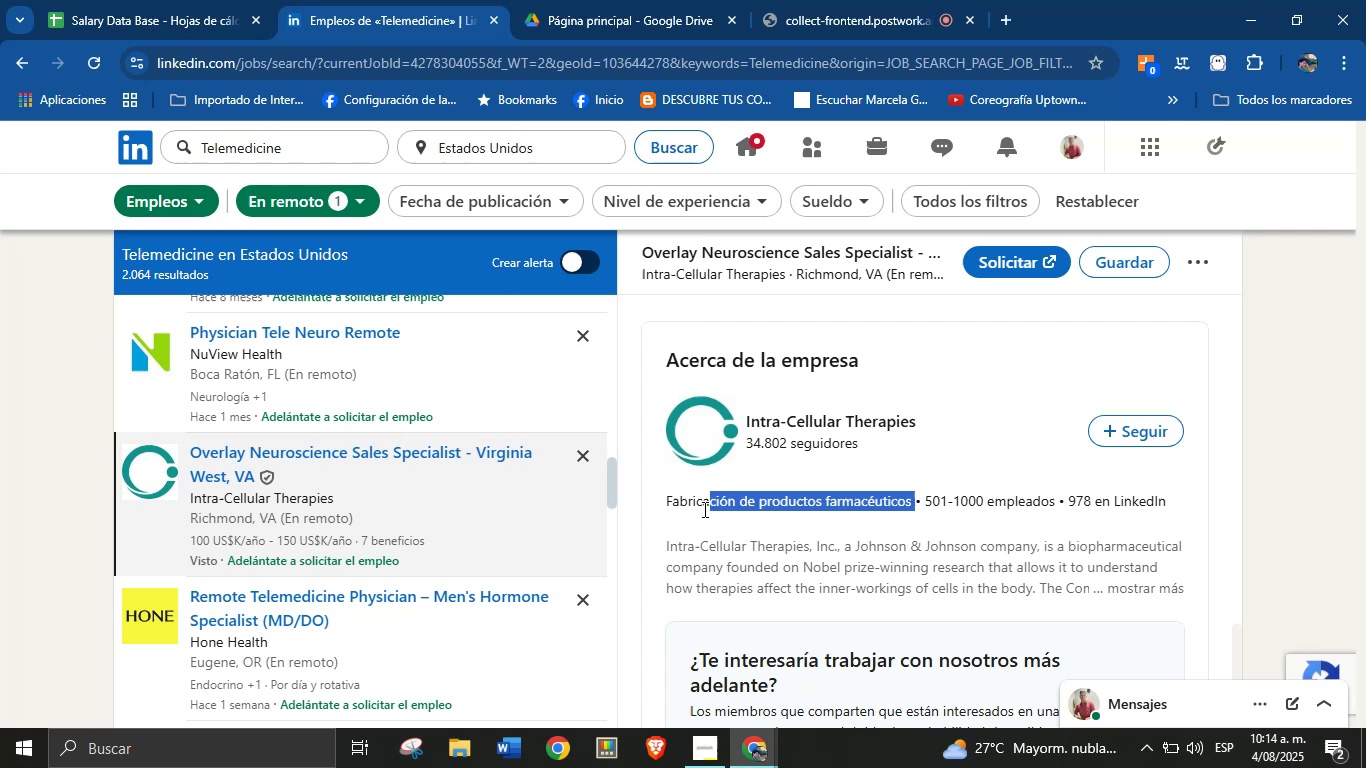 
key(Alt+Control+ControlLeft)
 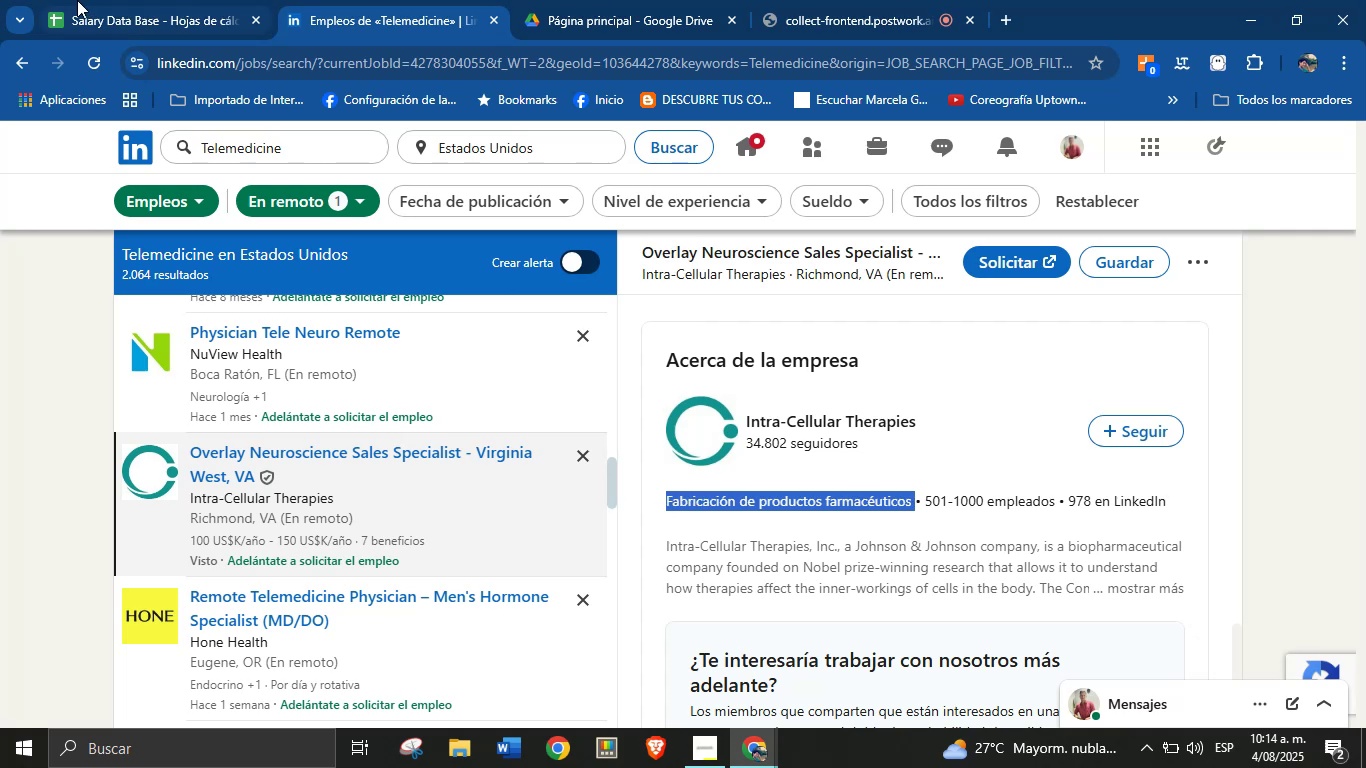 
key(Alt+AltLeft)
 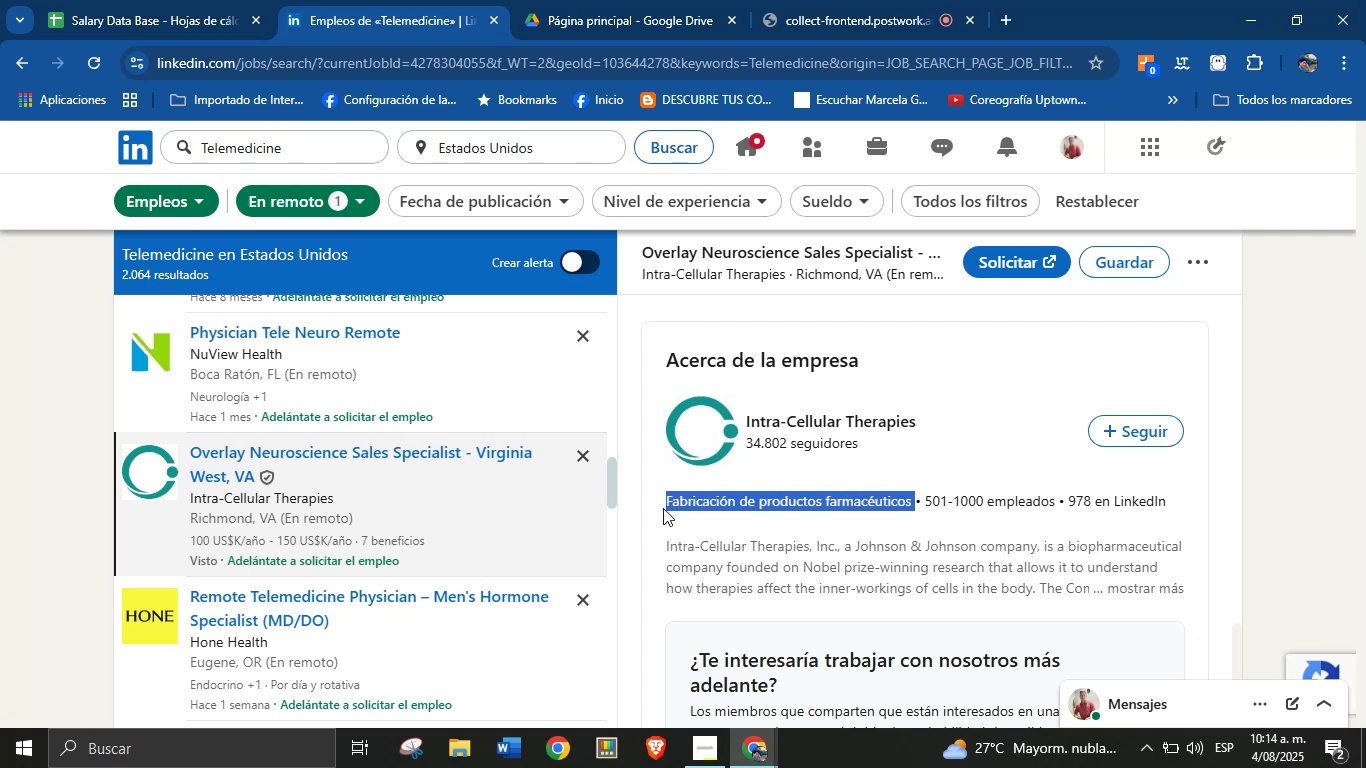 
key(Alt+Control+C)
 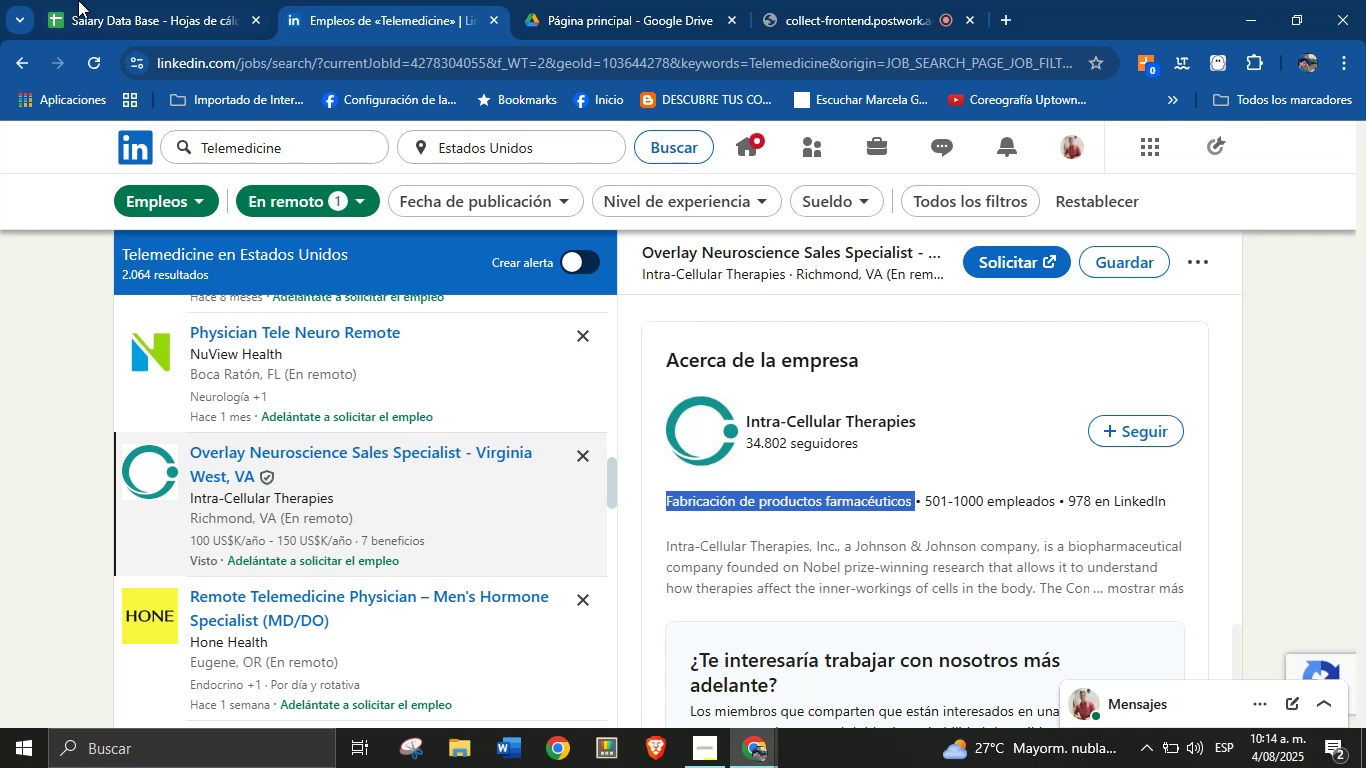 
left_click([77, 0])
 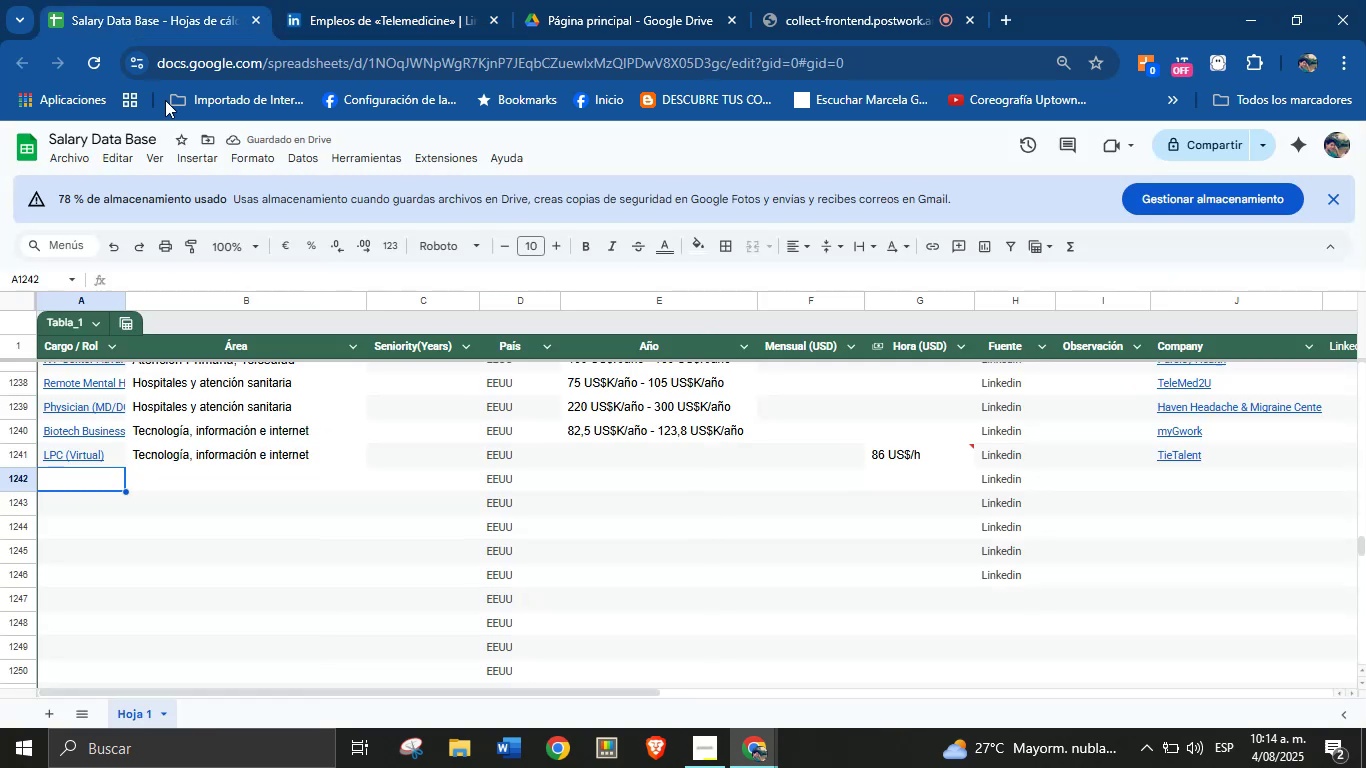 
key(Meta+MetaLeft)
 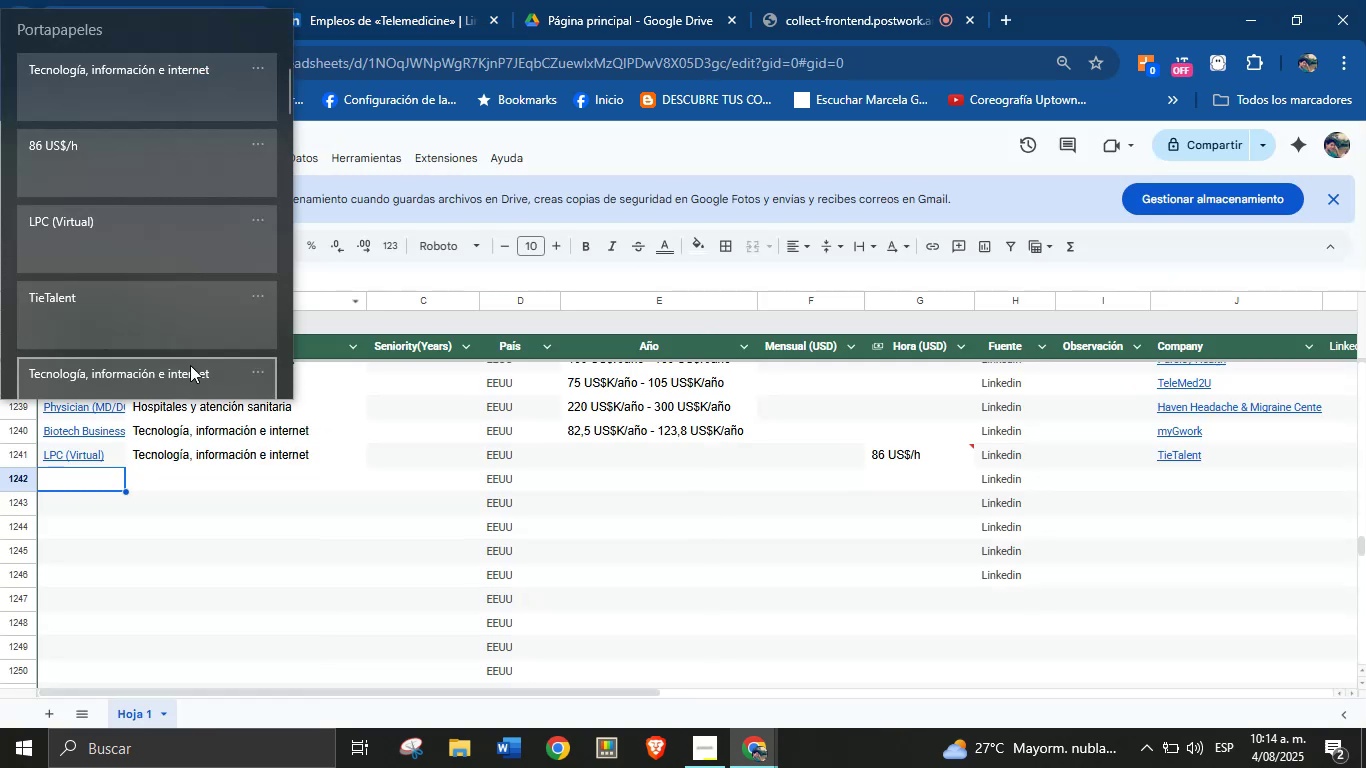 
key(Meta+MetaLeft)
 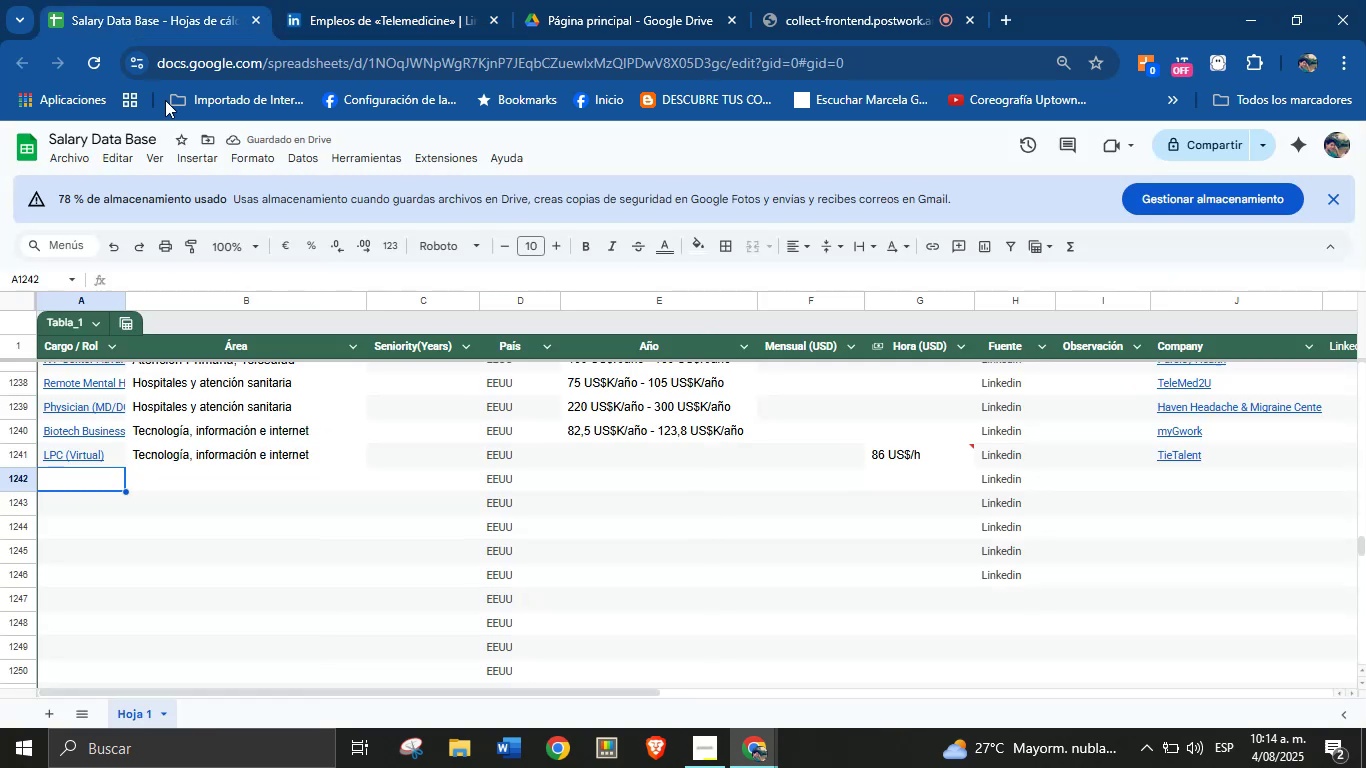 
key(Meta+V)
 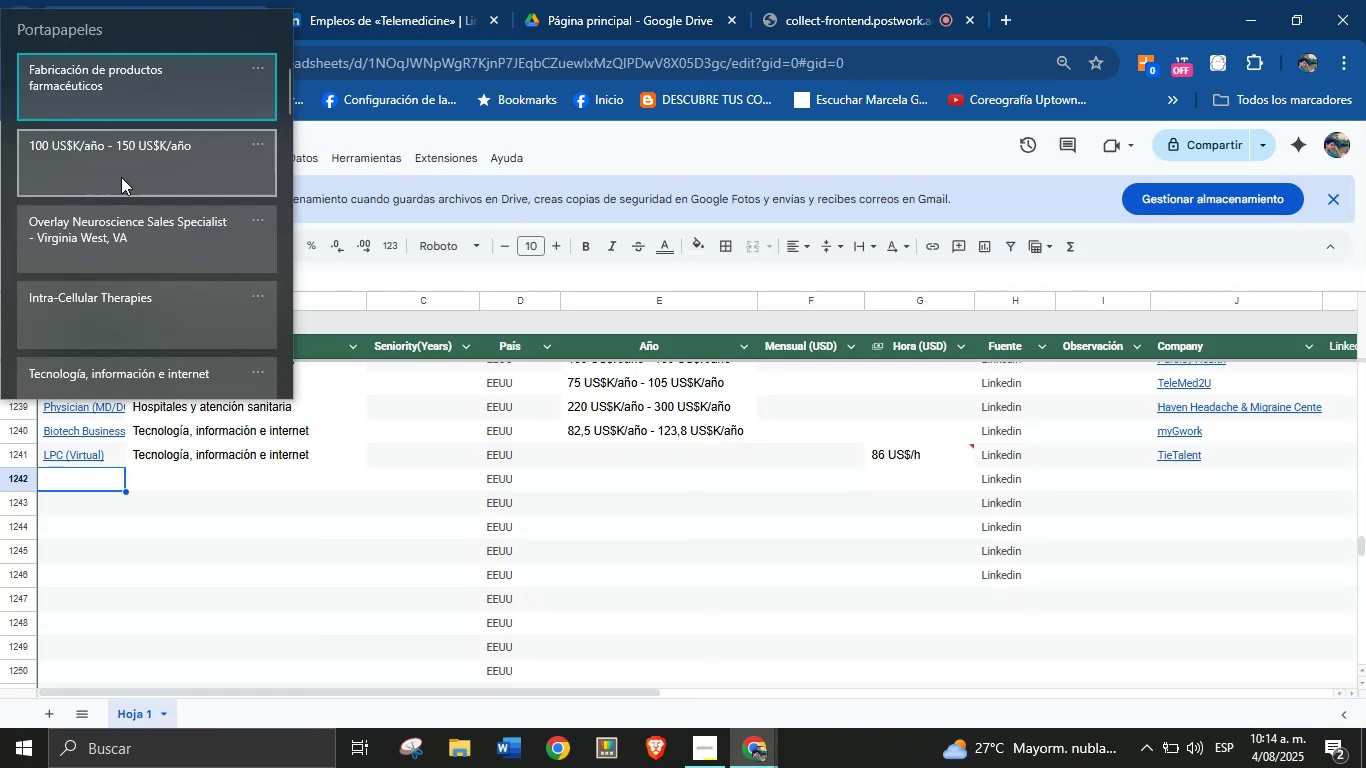 
left_click([138, 224])
 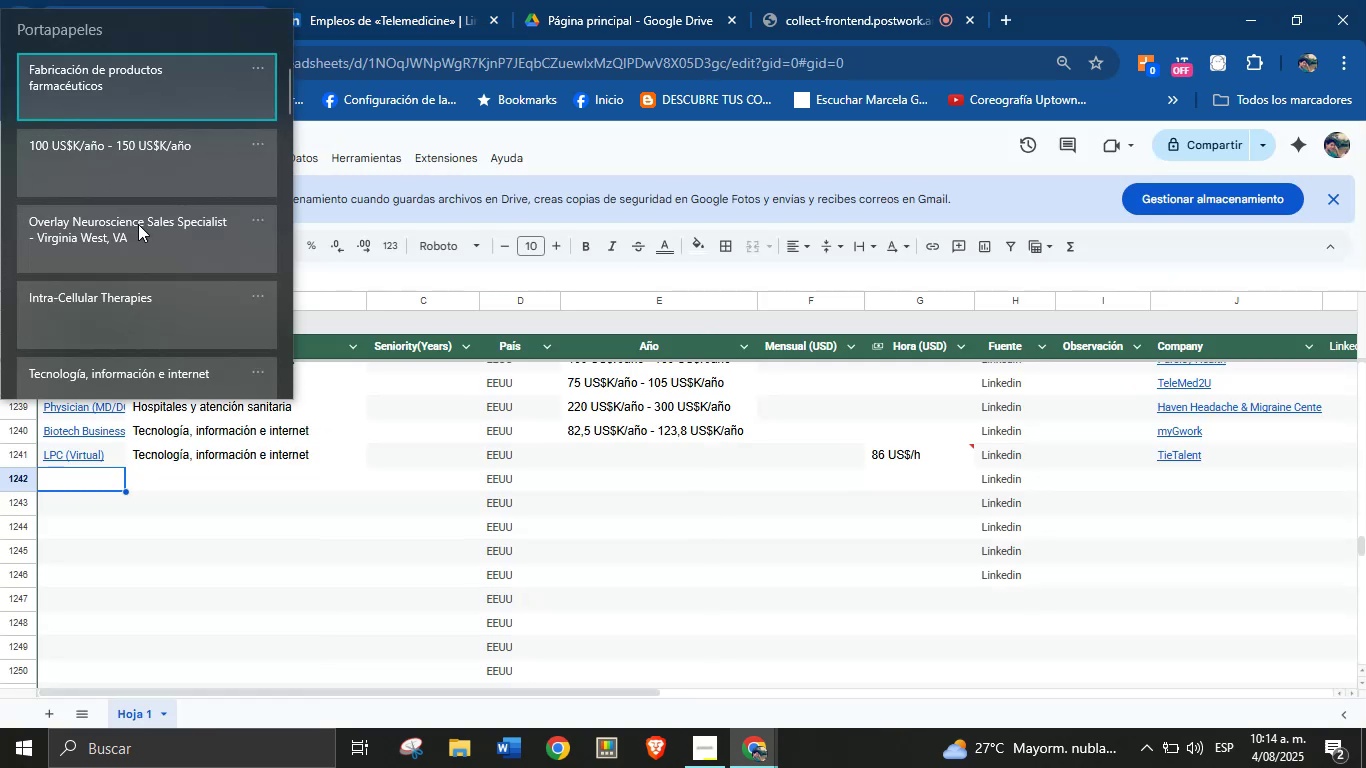 
key(Control+ControlLeft)
 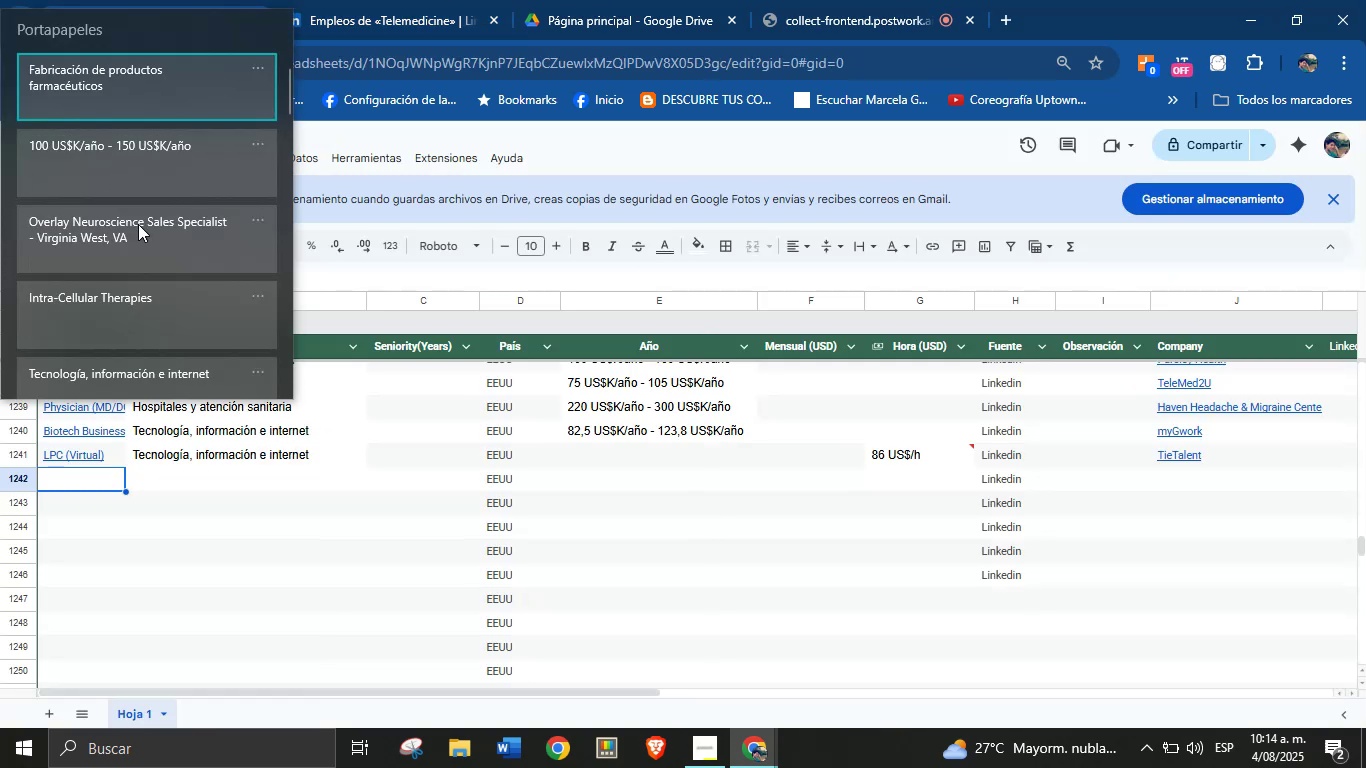 
key(Control+V)
 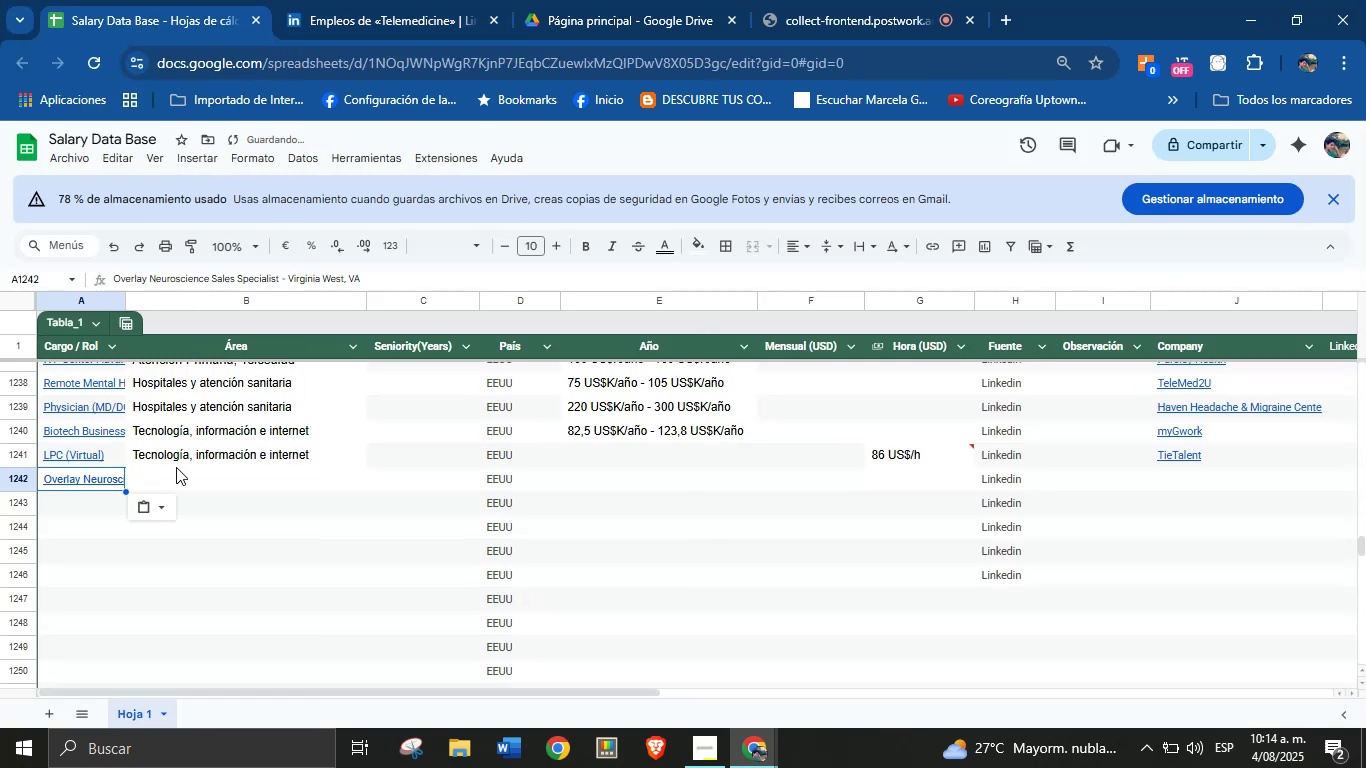 
left_click([180, 482])
 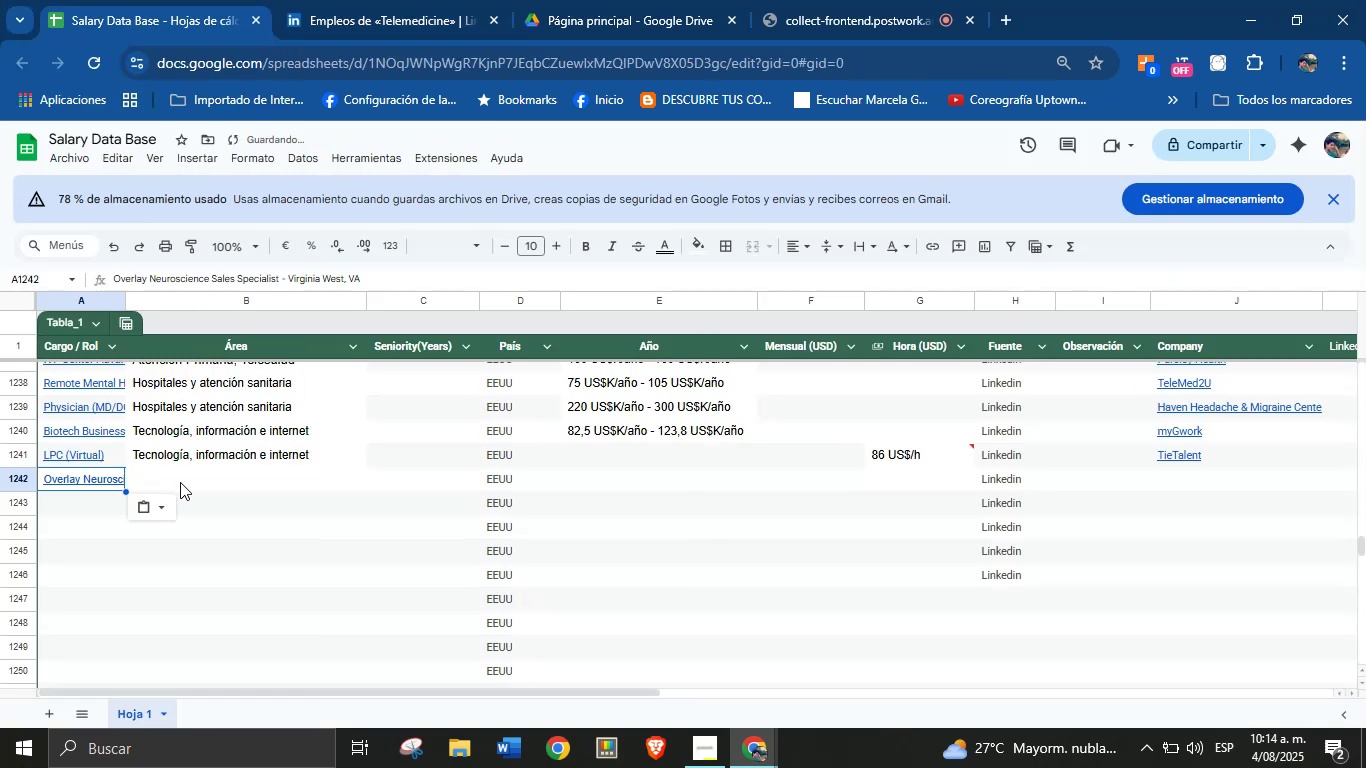 
key(Meta+MetaLeft)
 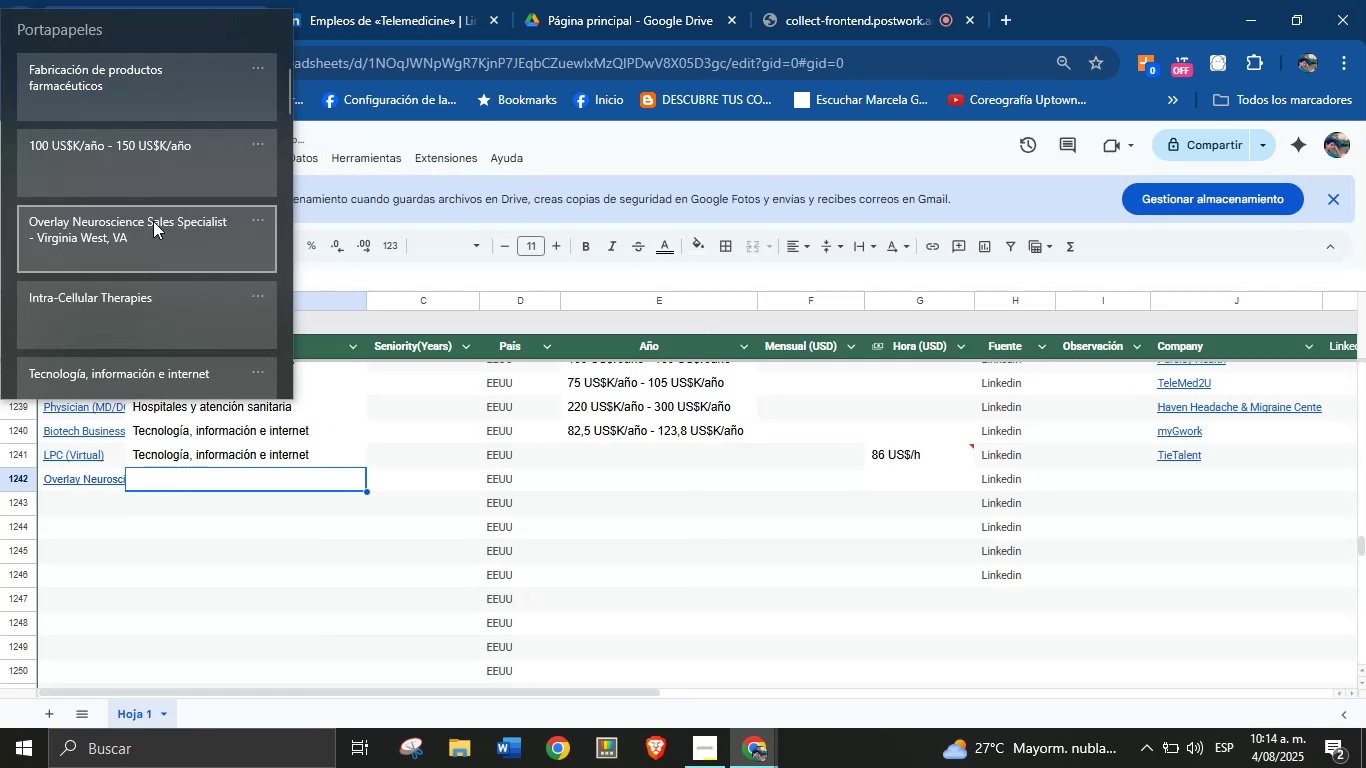 
key(Meta+MetaLeft)
 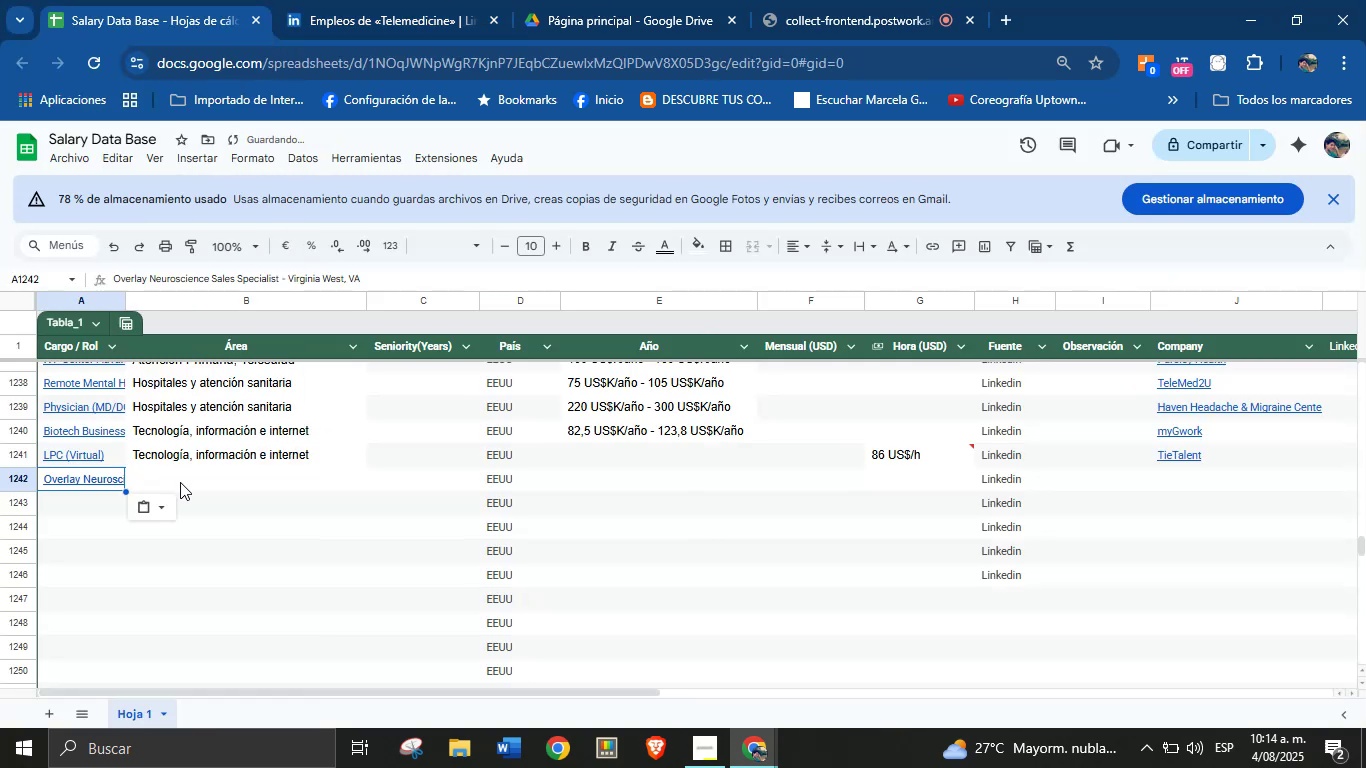 
key(Meta+V)
 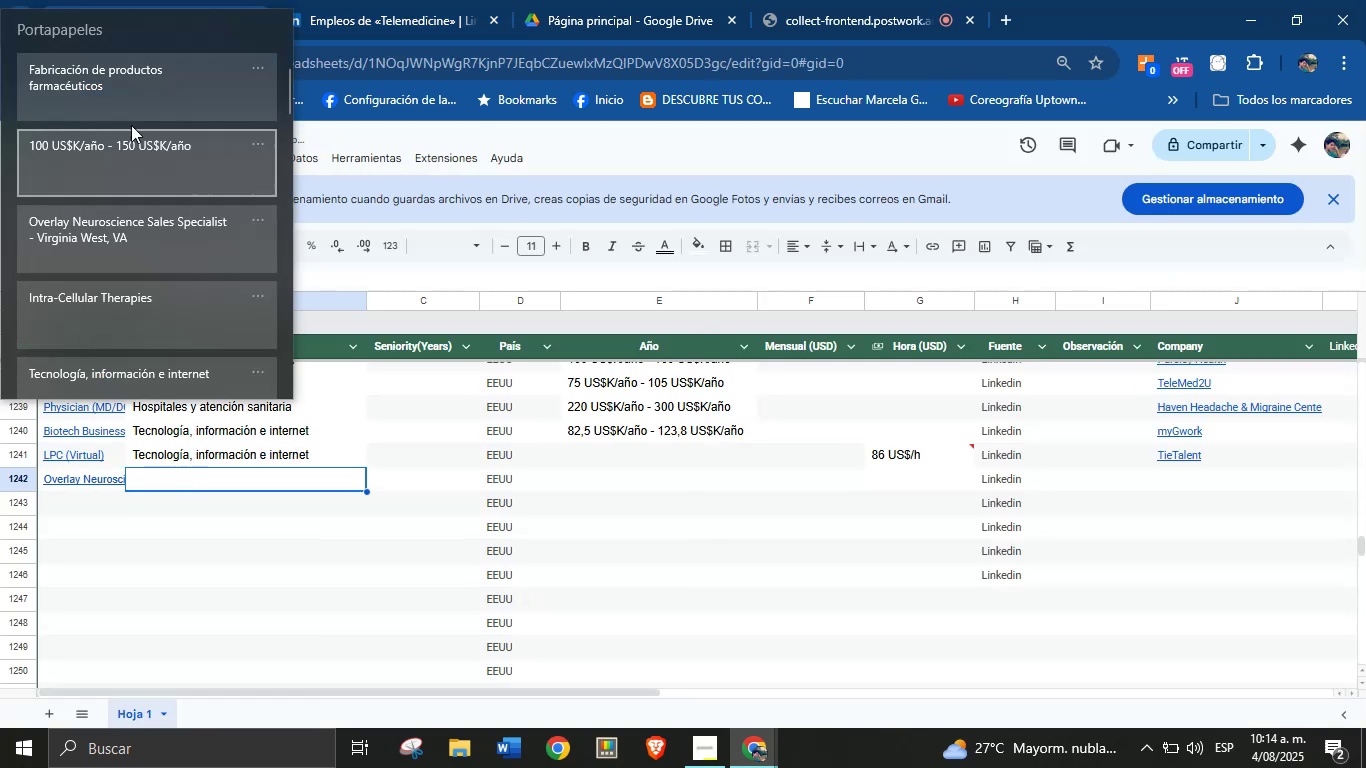 
left_click([130, 90])
 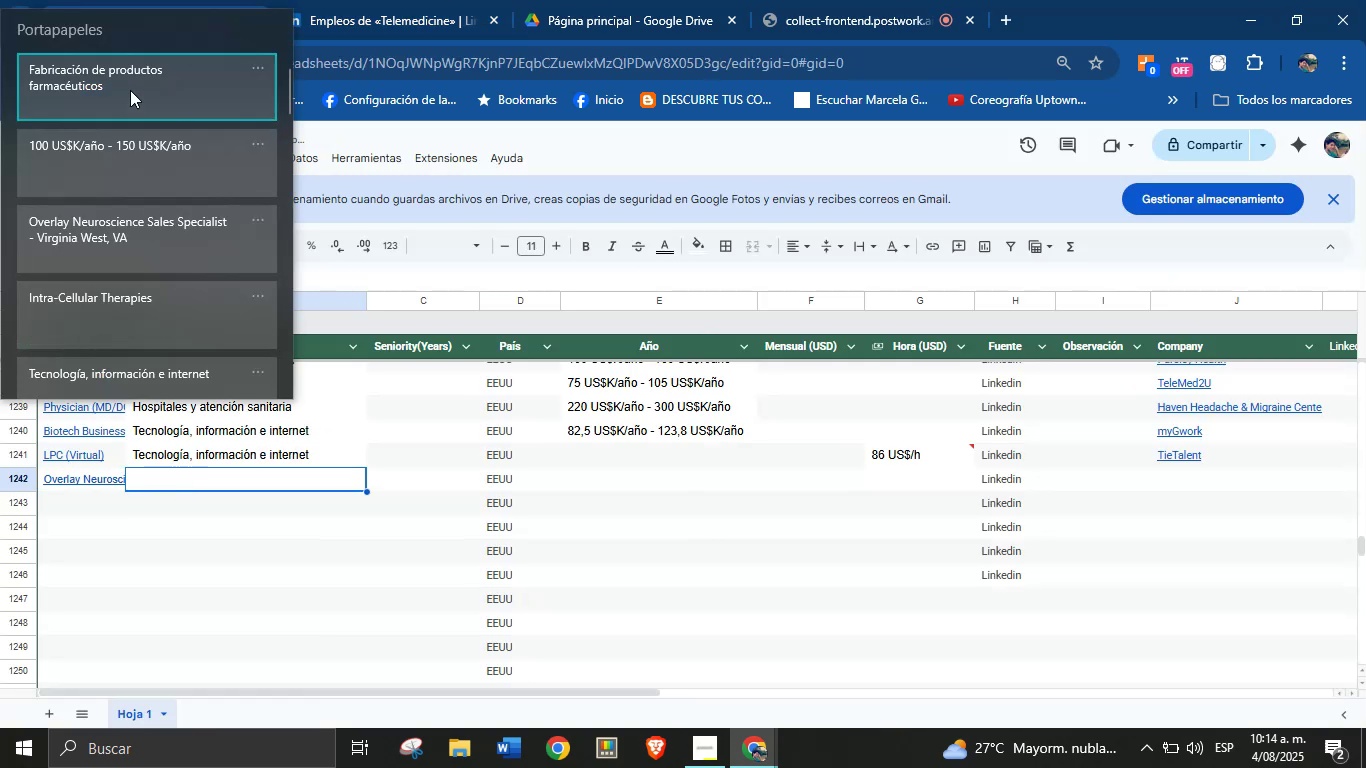 
key(Control+ControlLeft)
 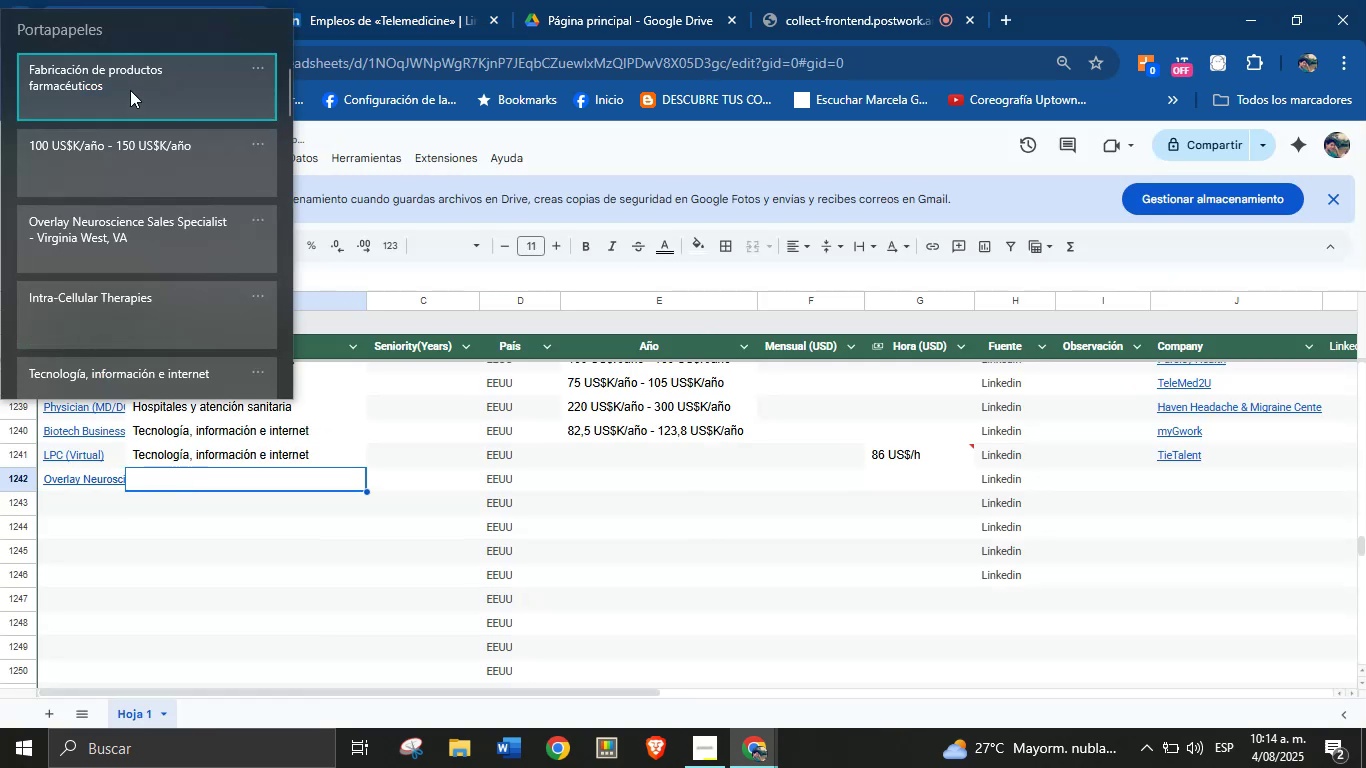 
key(Control+V)
 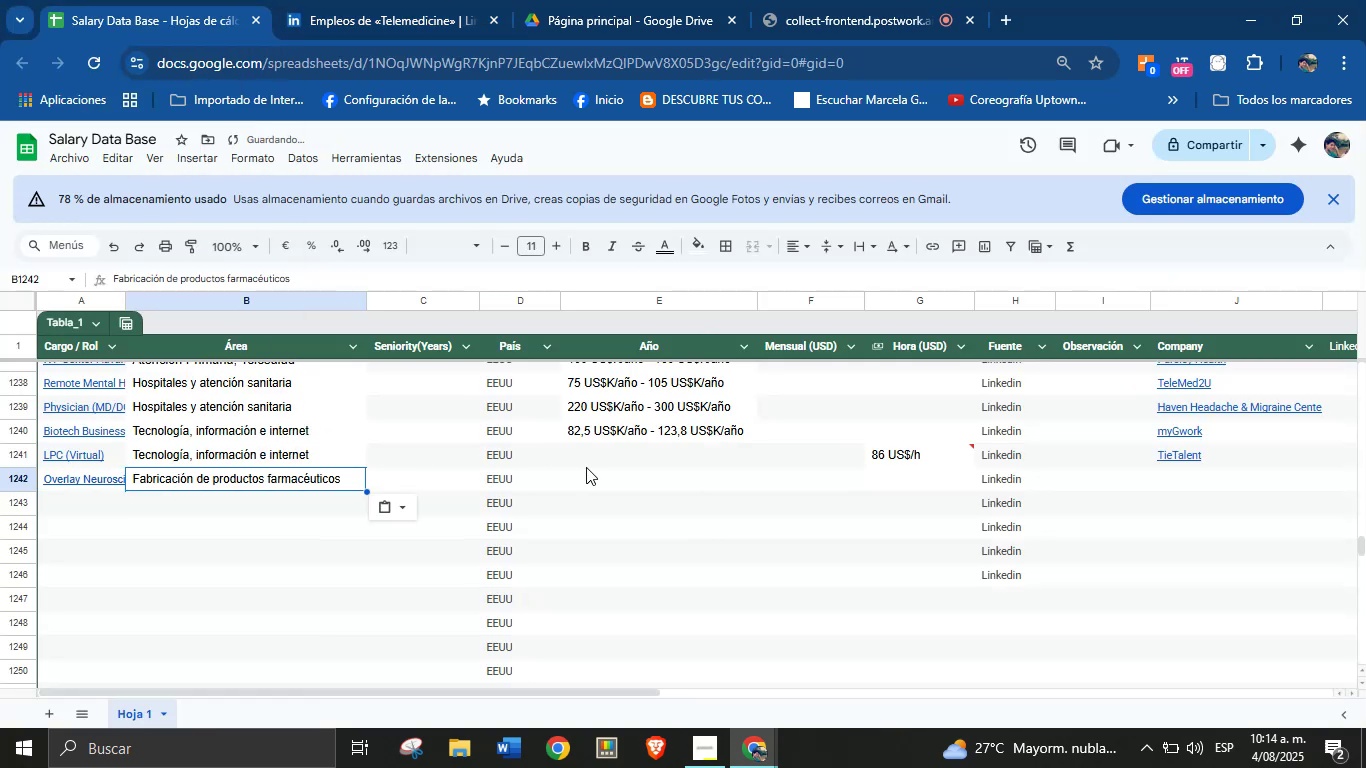 
left_click([589, 478])
 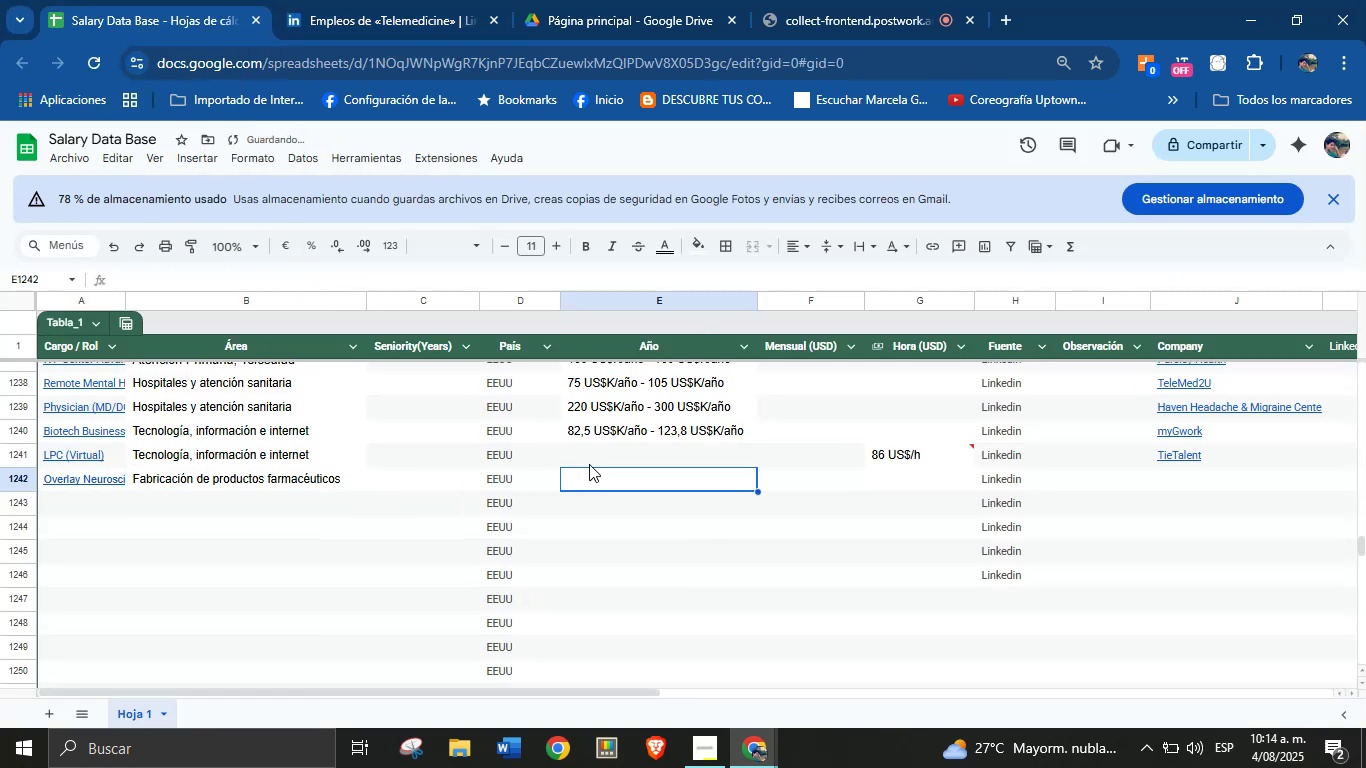 
key(Meta+MetaLeft)
 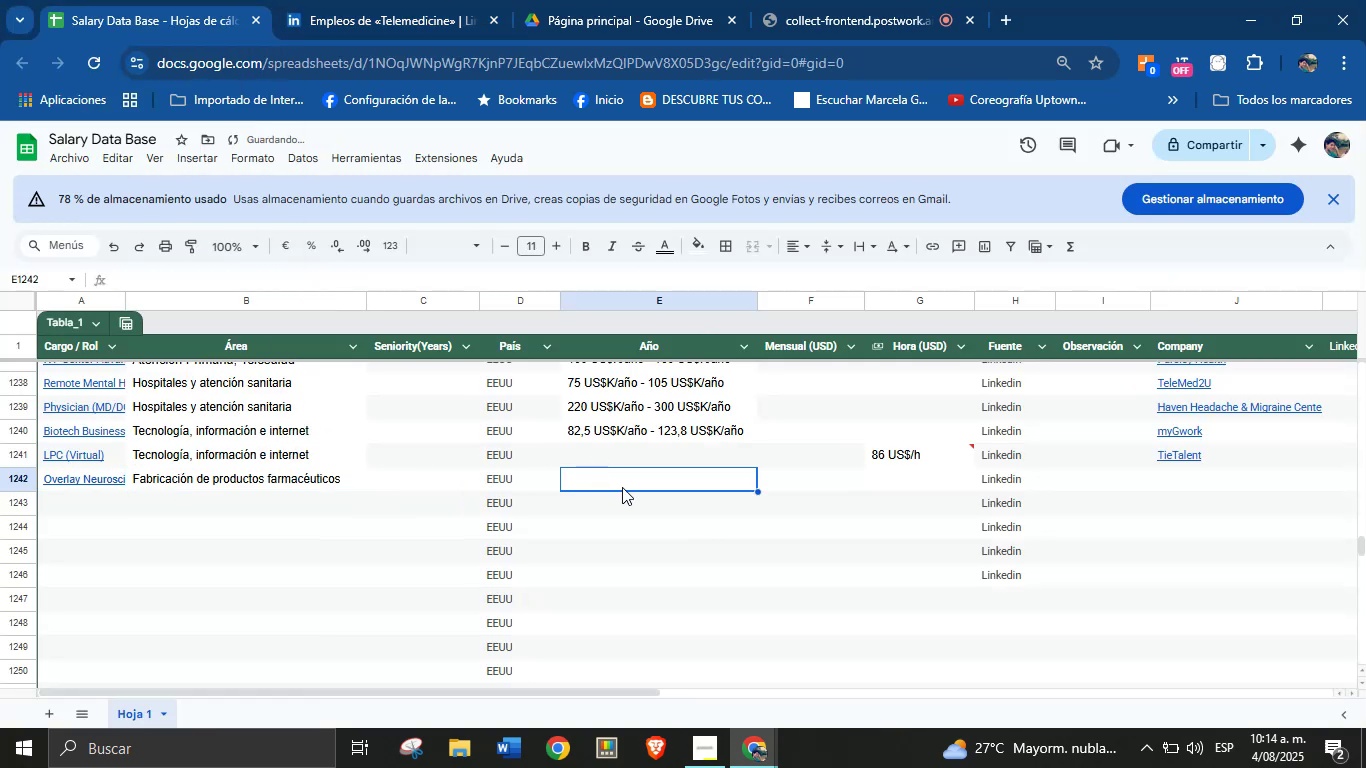 
key(Meta+MetaLeft)
 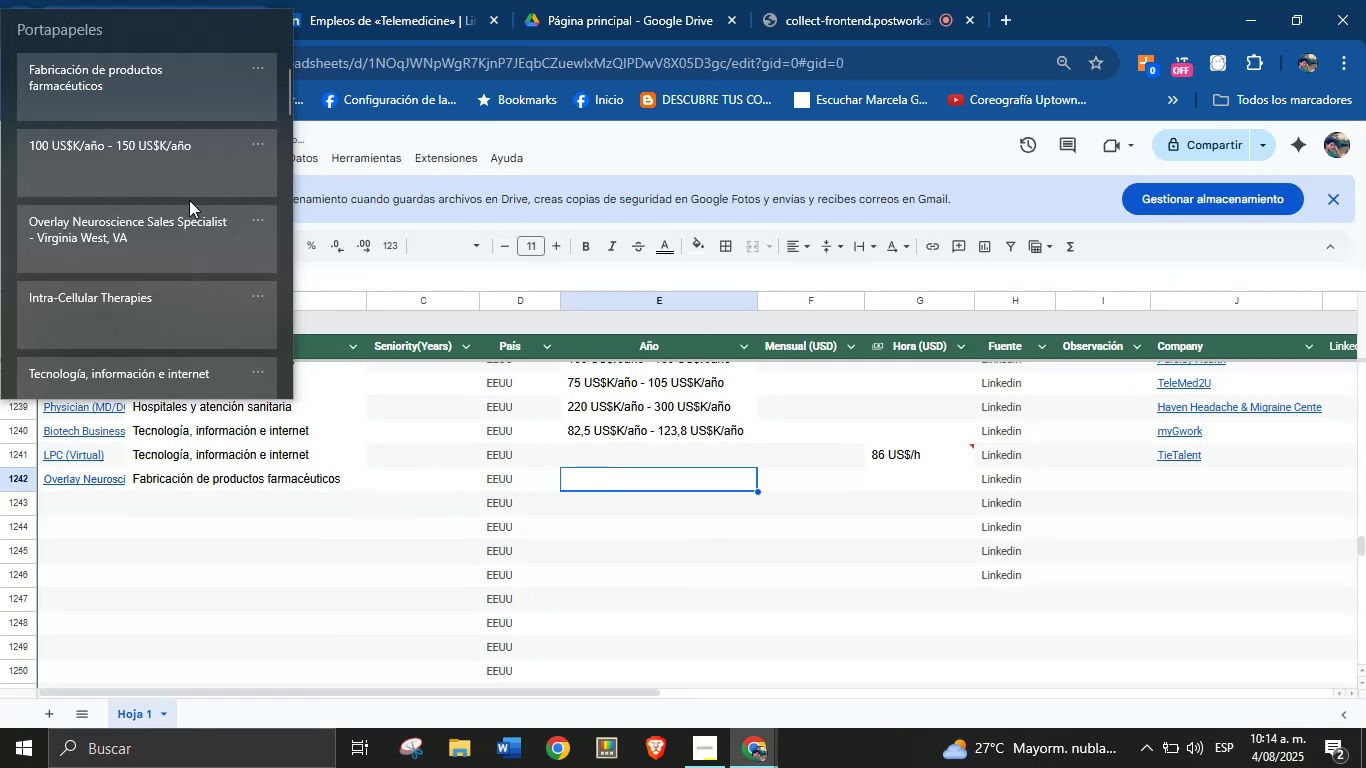 
key(Meta+V)
 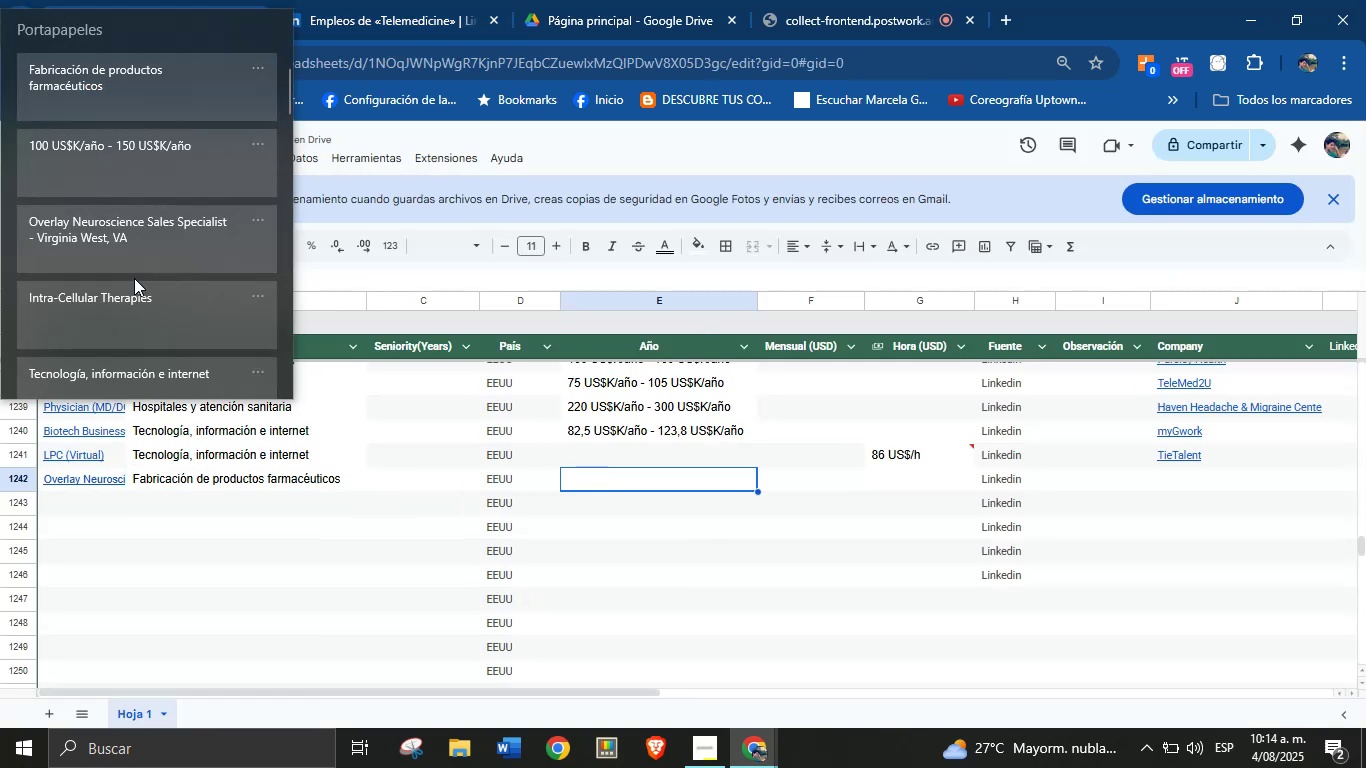 
left_click([138, 168])
 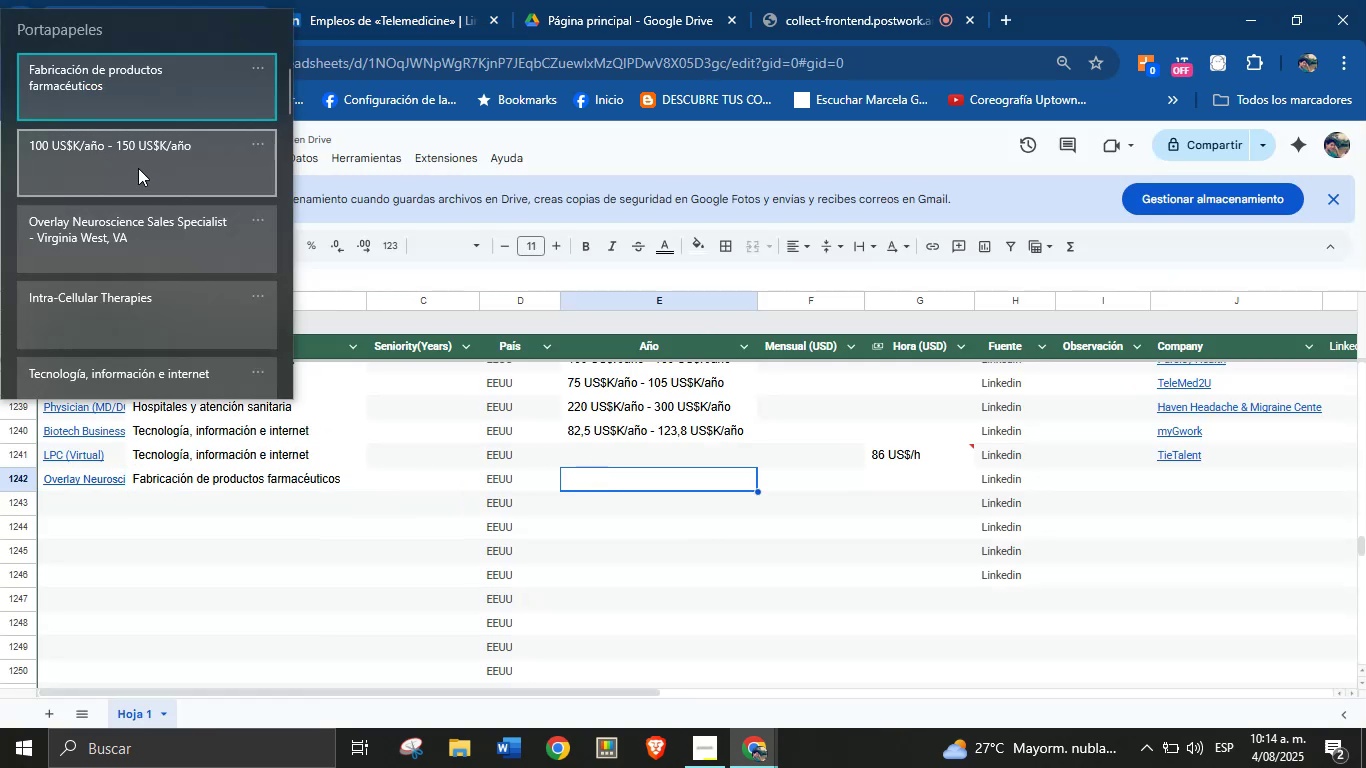 
key(Control+ControlLeft)
 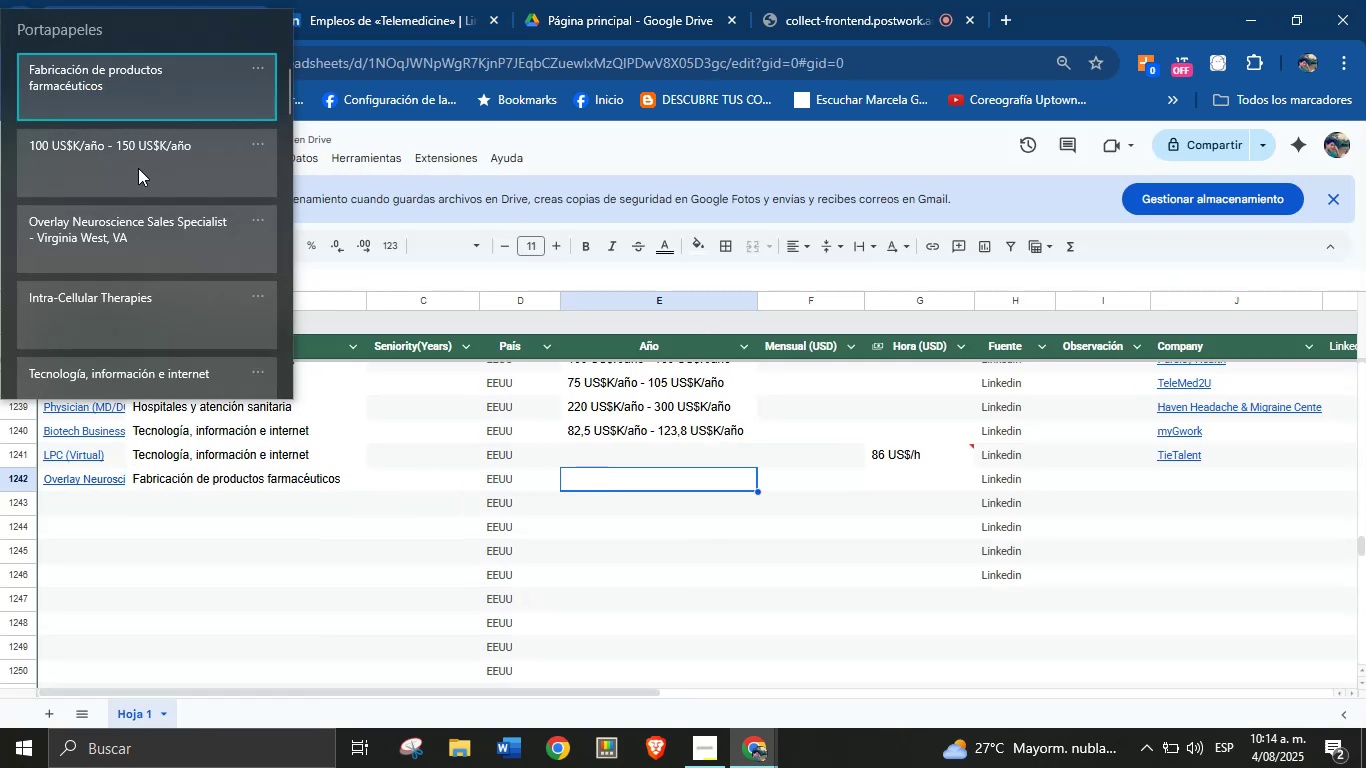 
key(Control+V)
 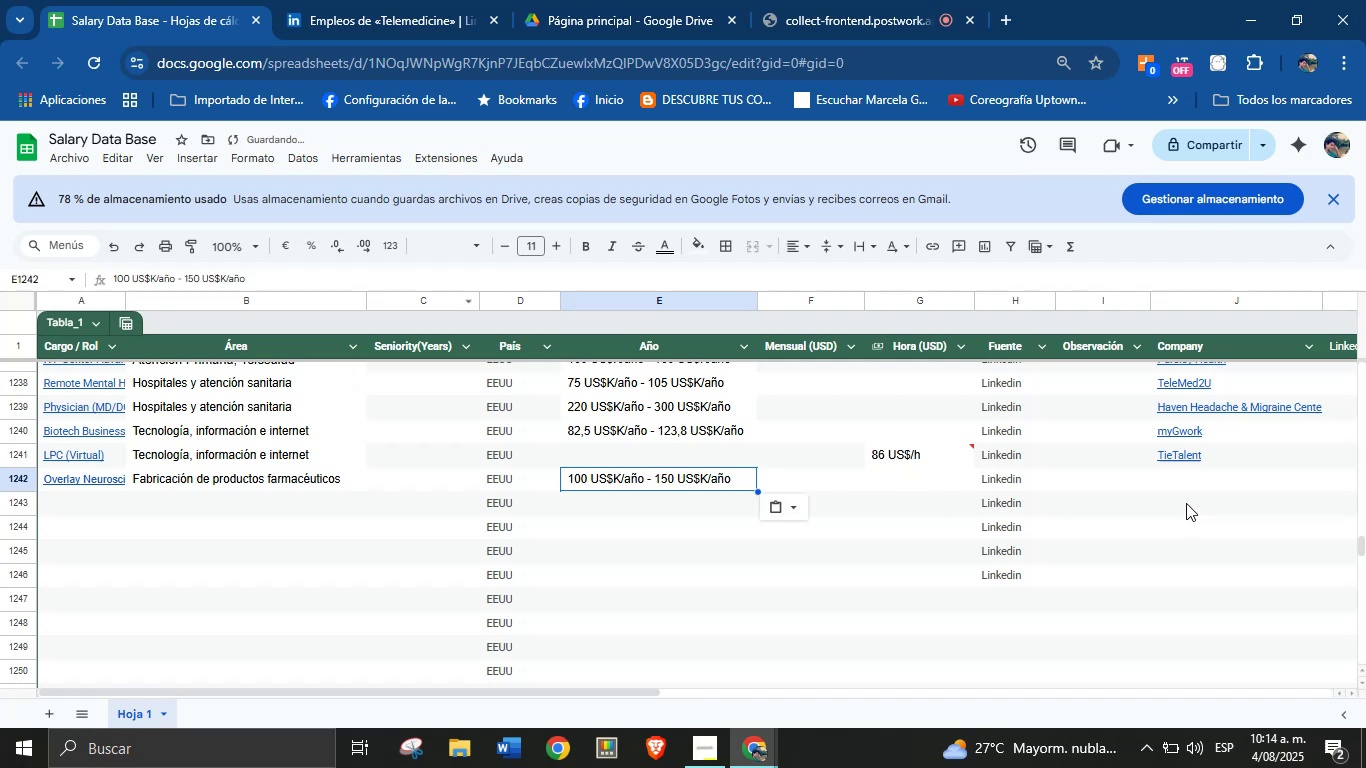 
left_click([1180, 483])
 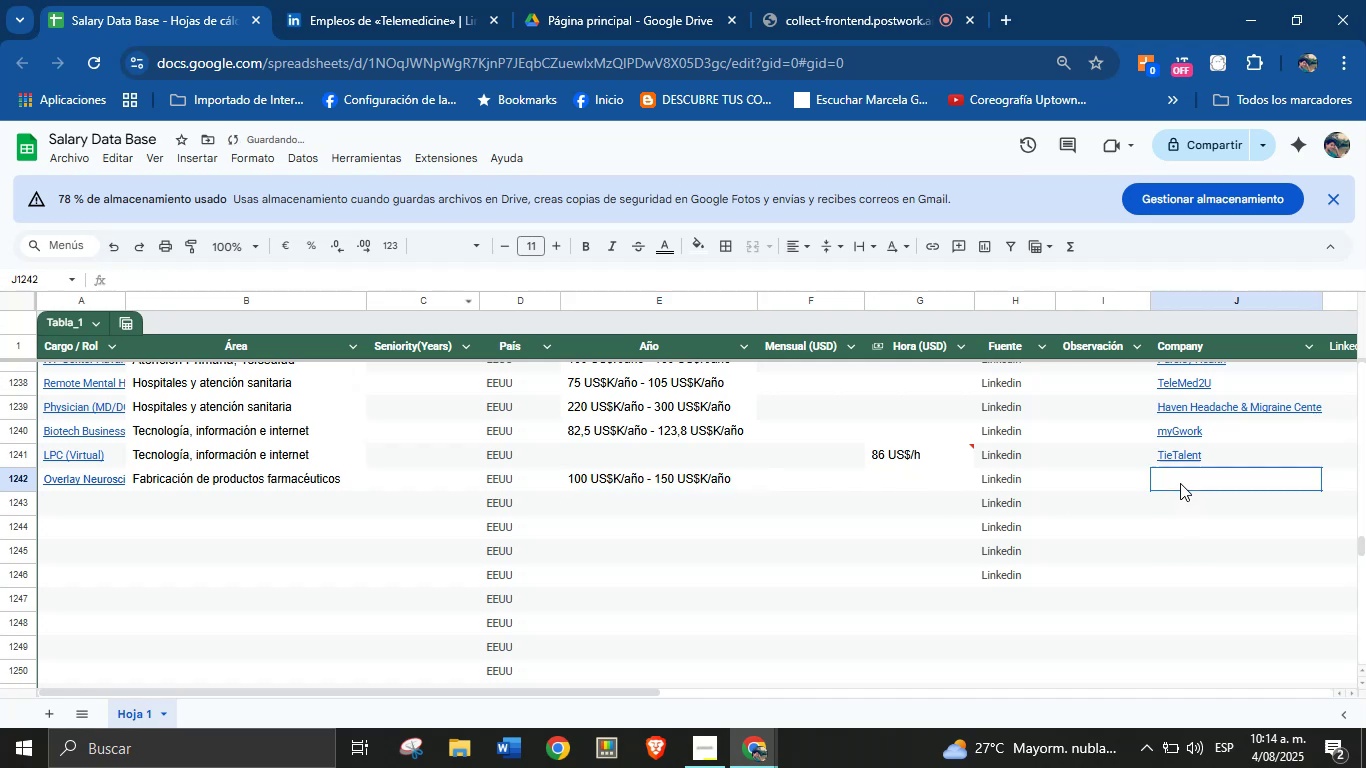 
key(Meta+V)
 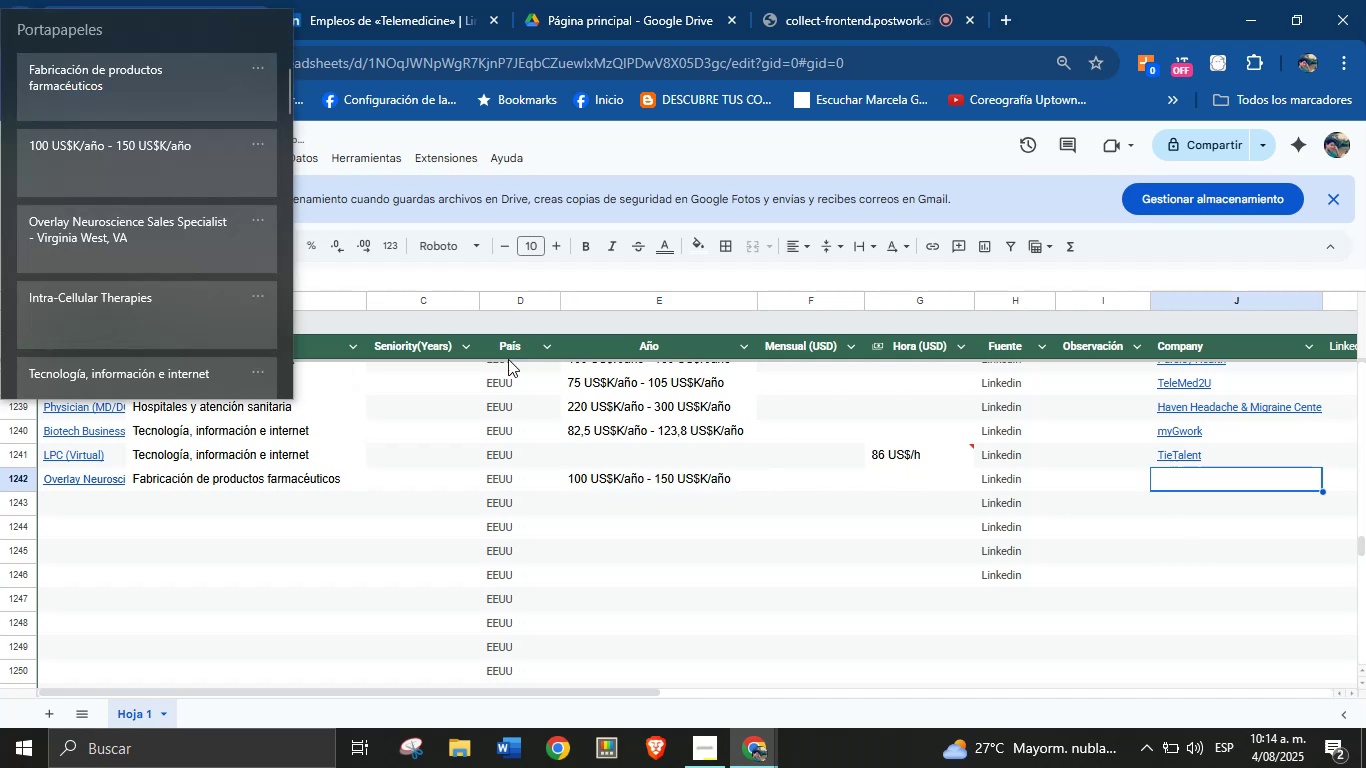 
key(Meta+MetaLeft)
 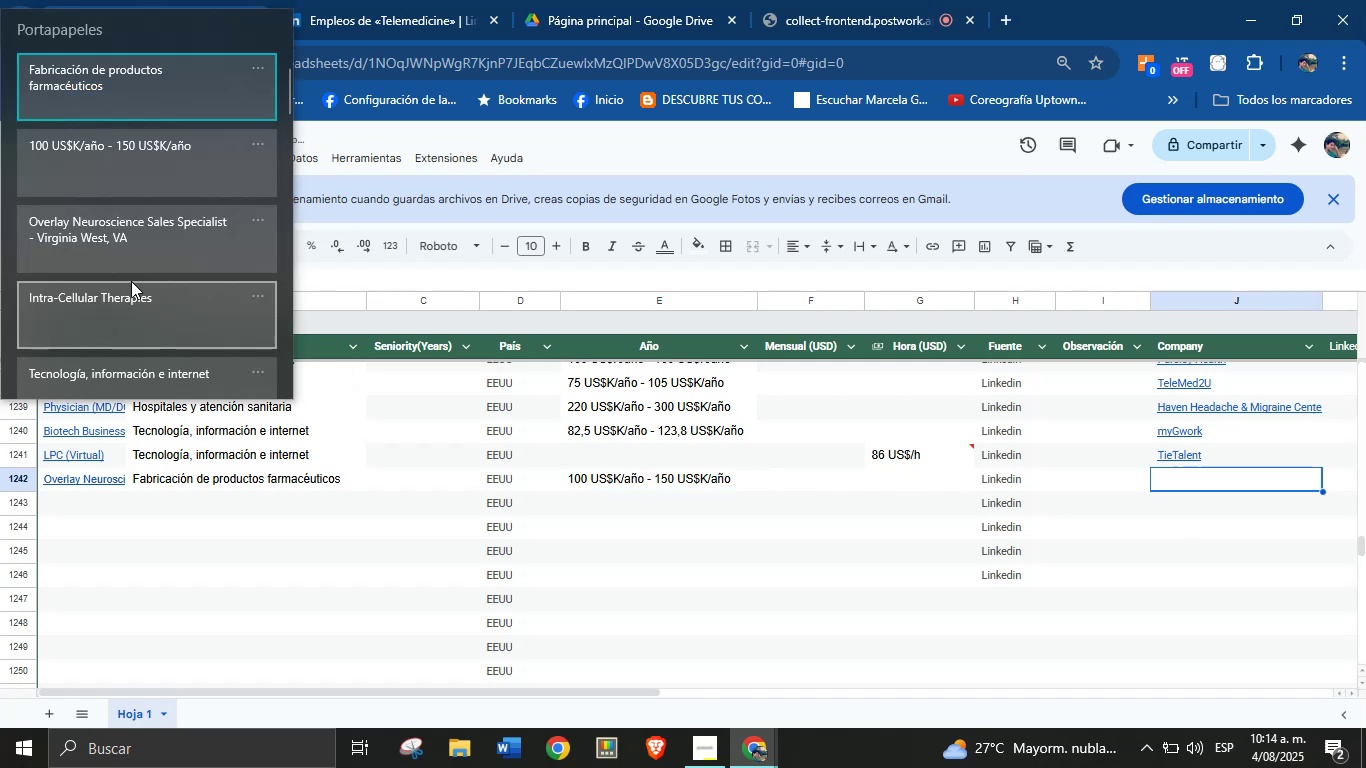 
key(Meta+MetaLeft)
 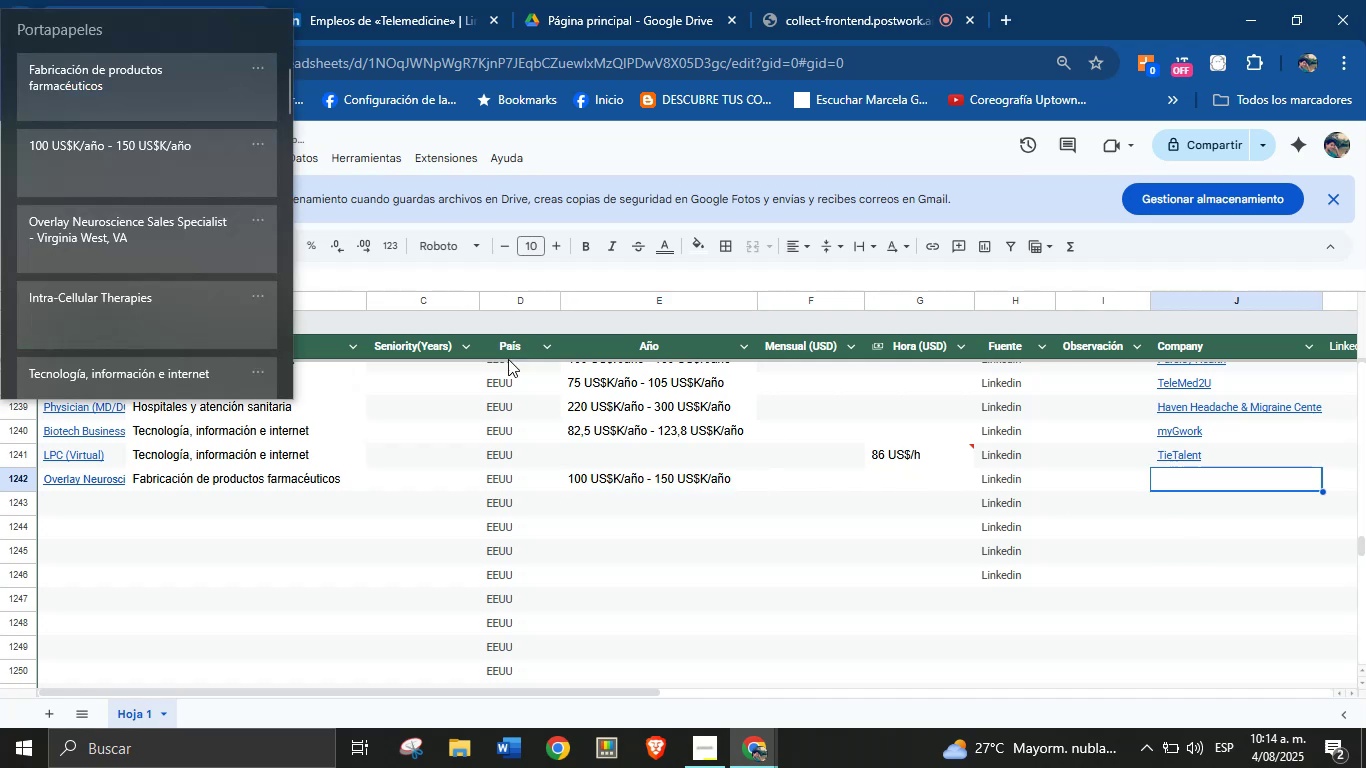 
left_click([123, 308])
 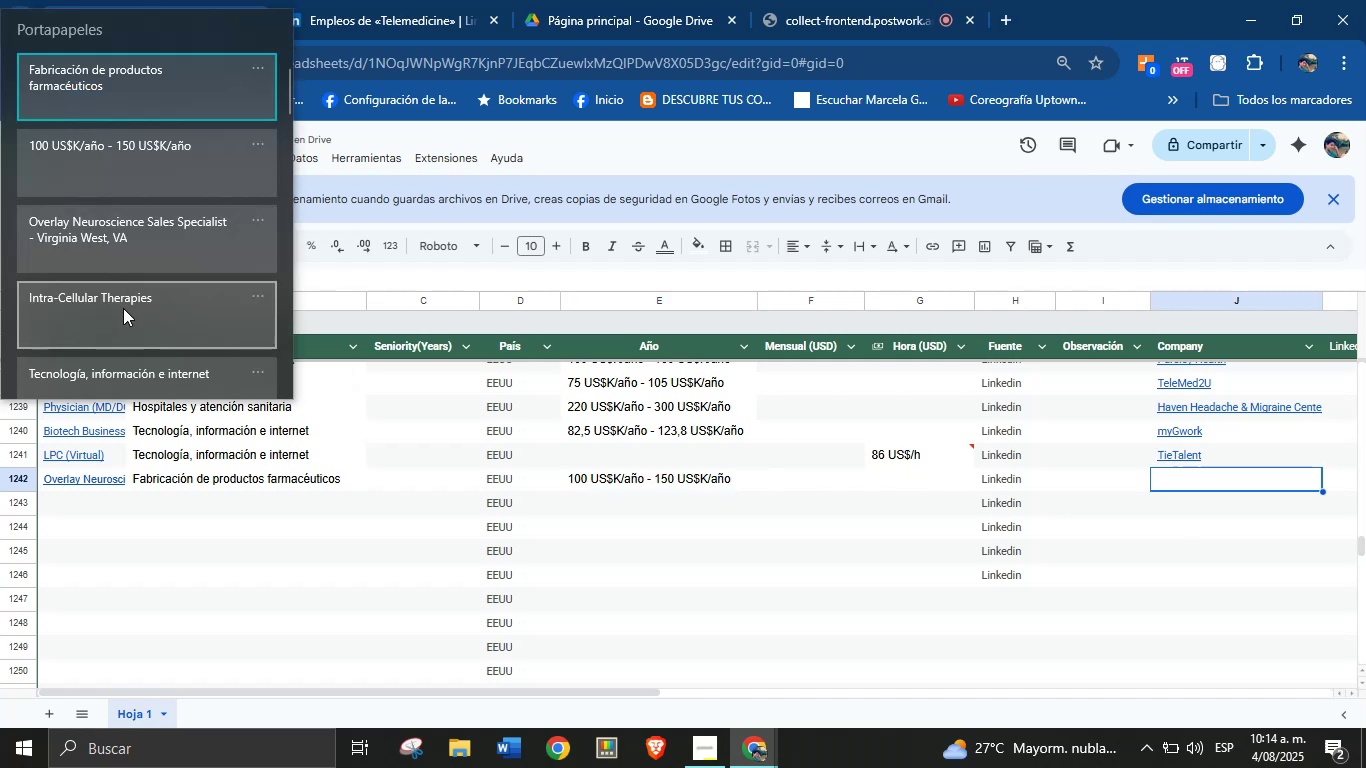 
key(Control+ControlLeft)
 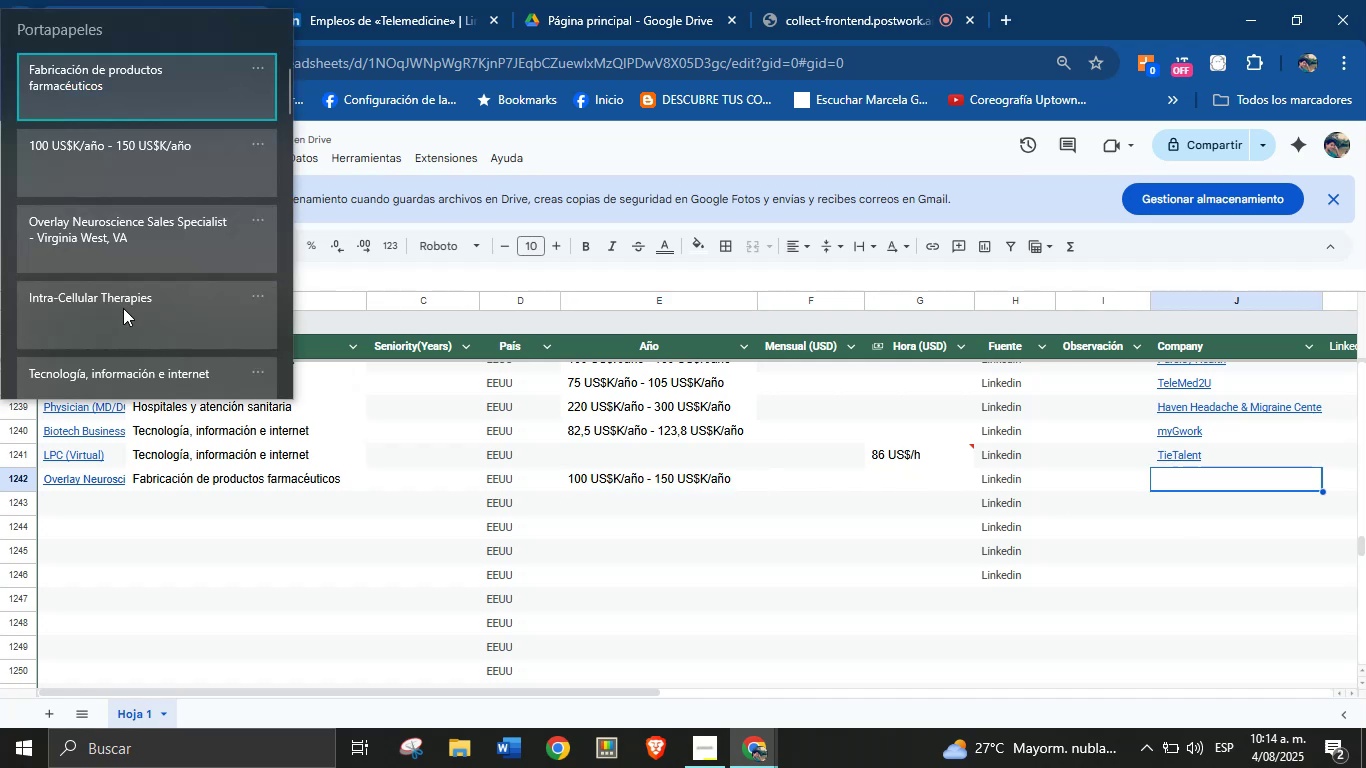 
key(Control+V)
 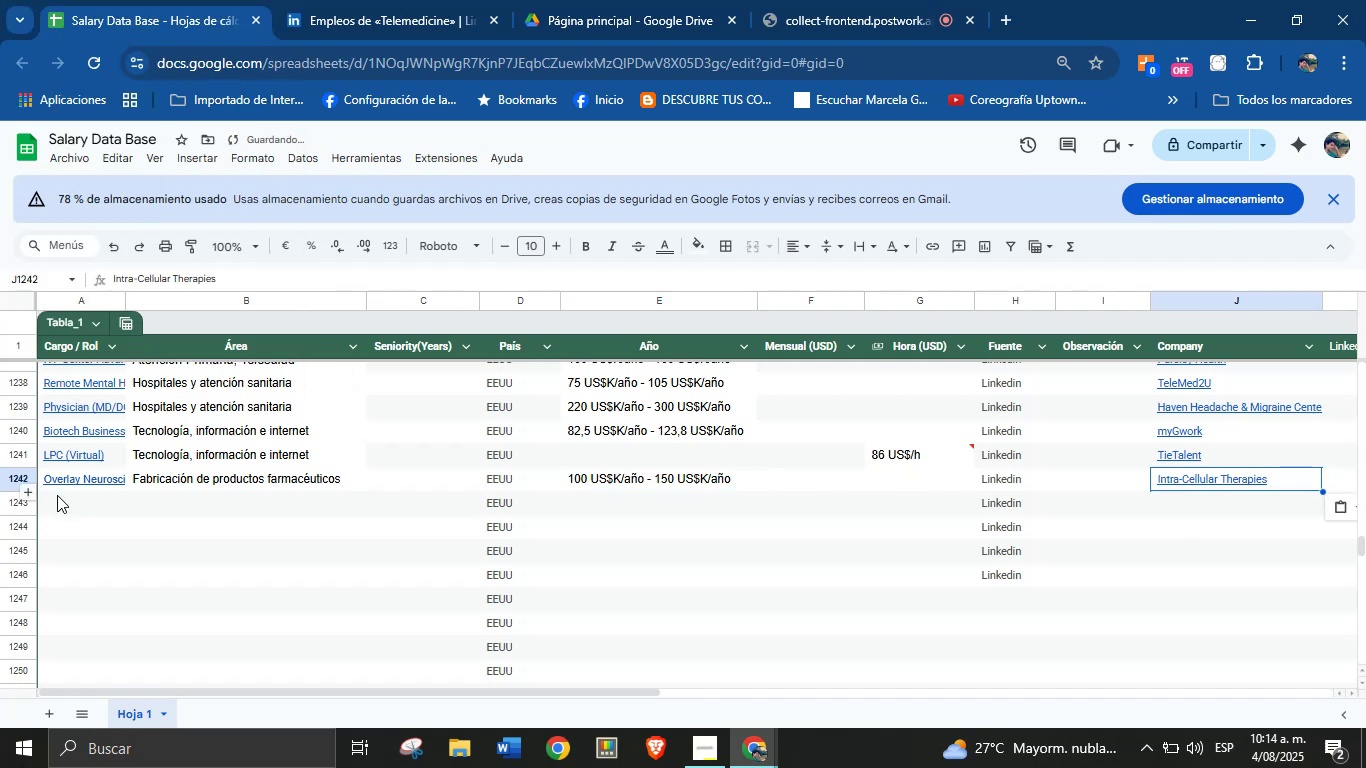 
left_click([49, 501])
 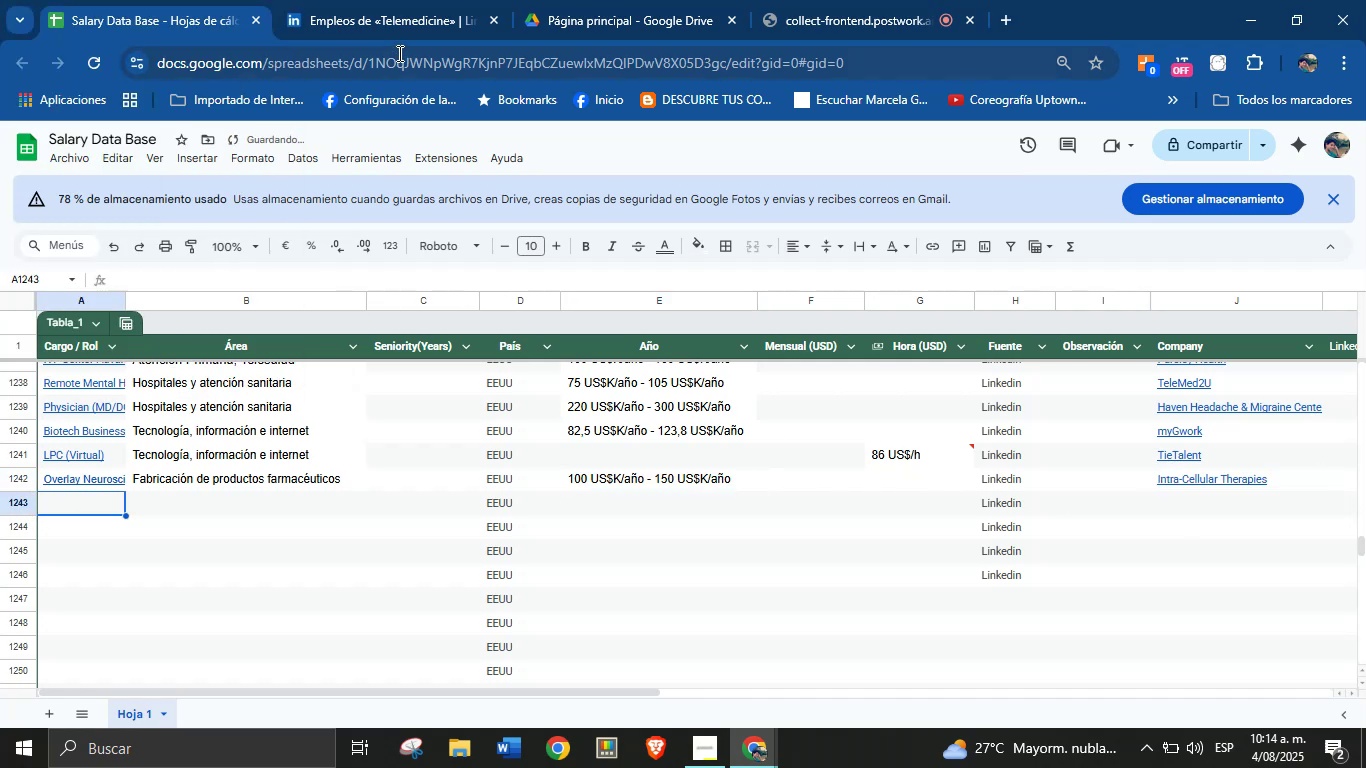 
left_click([381, 5])
 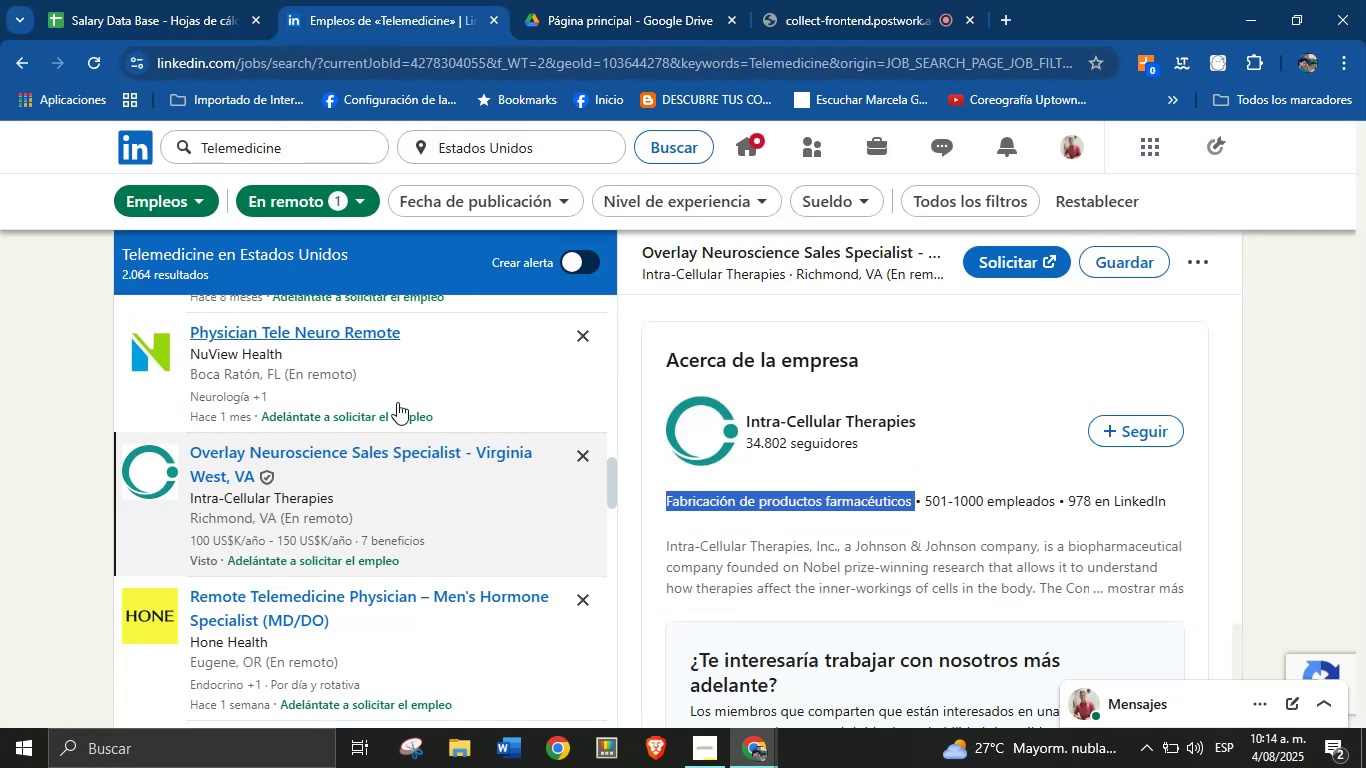 
scroll: coordinate [340, 481], scroll_direction: down, amount: 6.0
 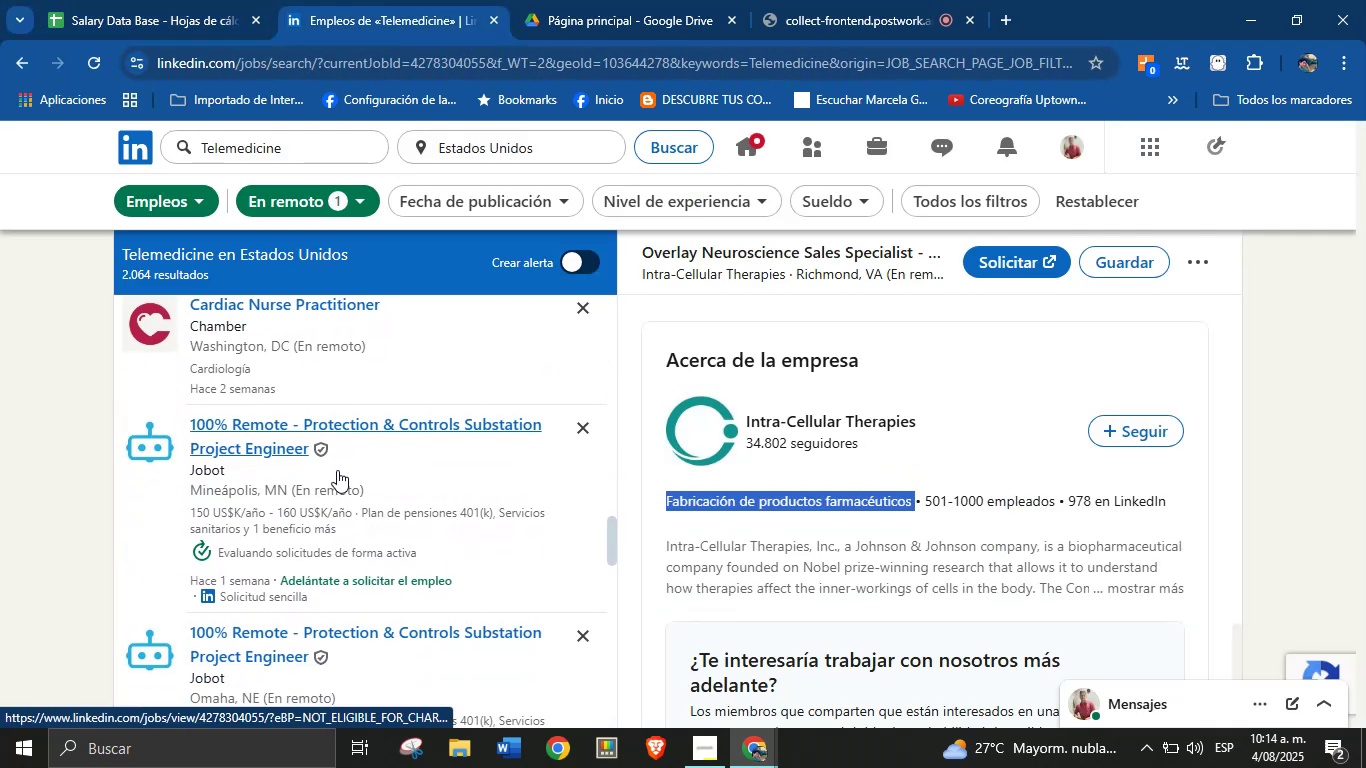 
left_click([337, 470])
 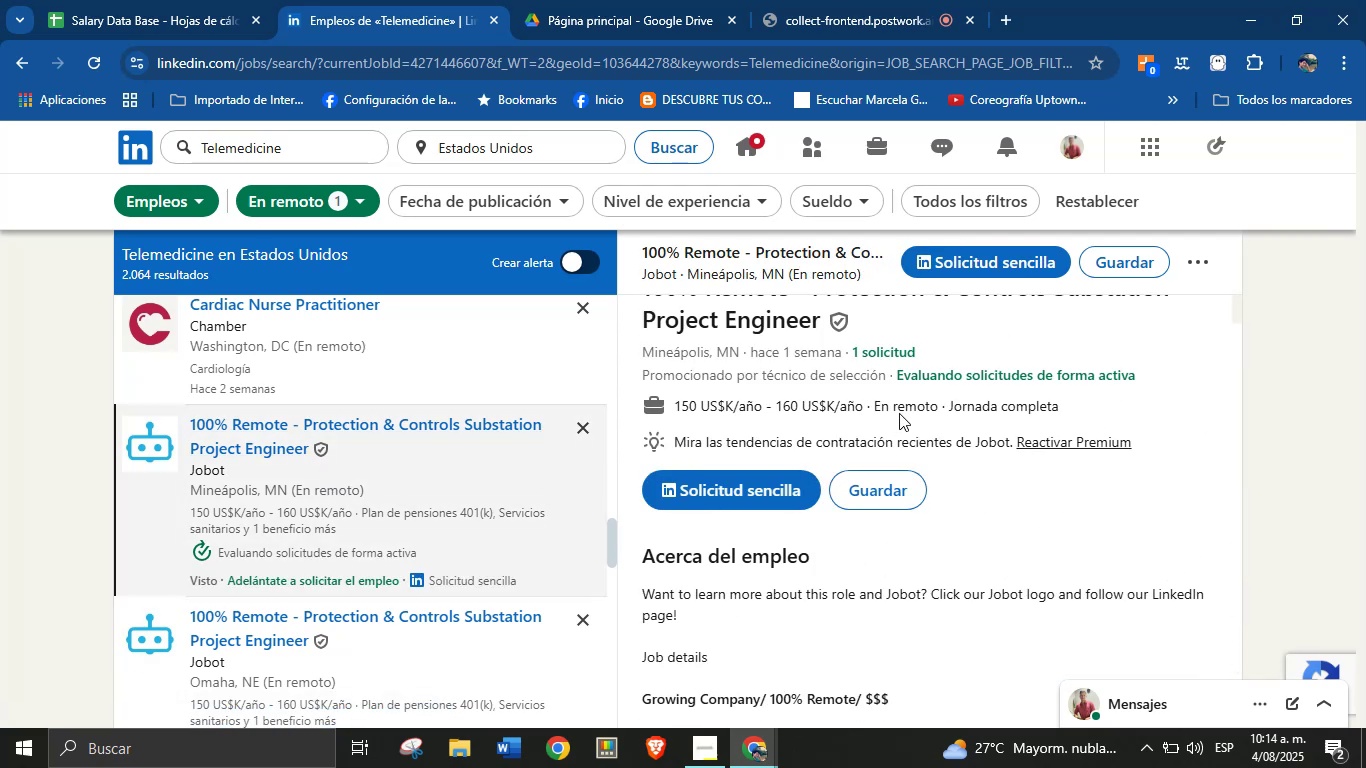 
wait(5.54)
 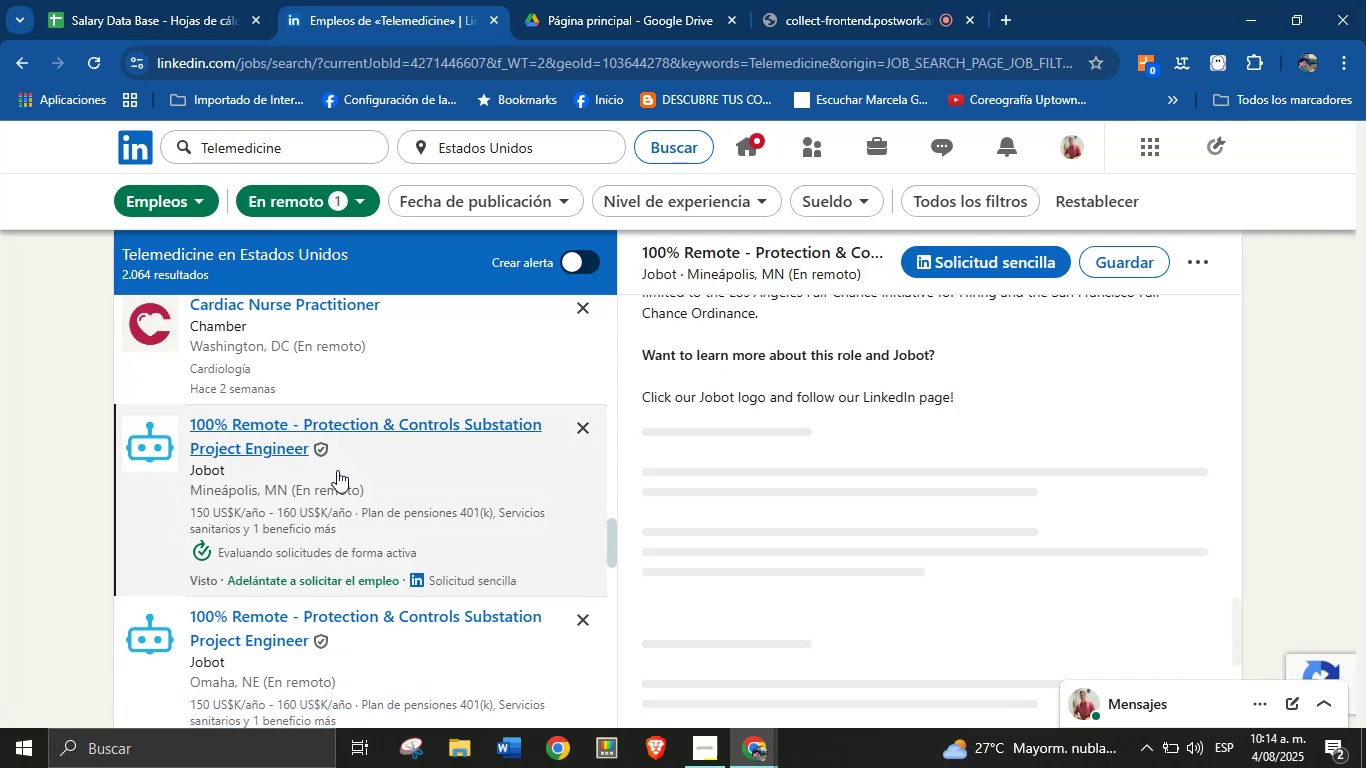 
scroll: coordinate [896, 393], scroll_direction: none, amount: 0.0
 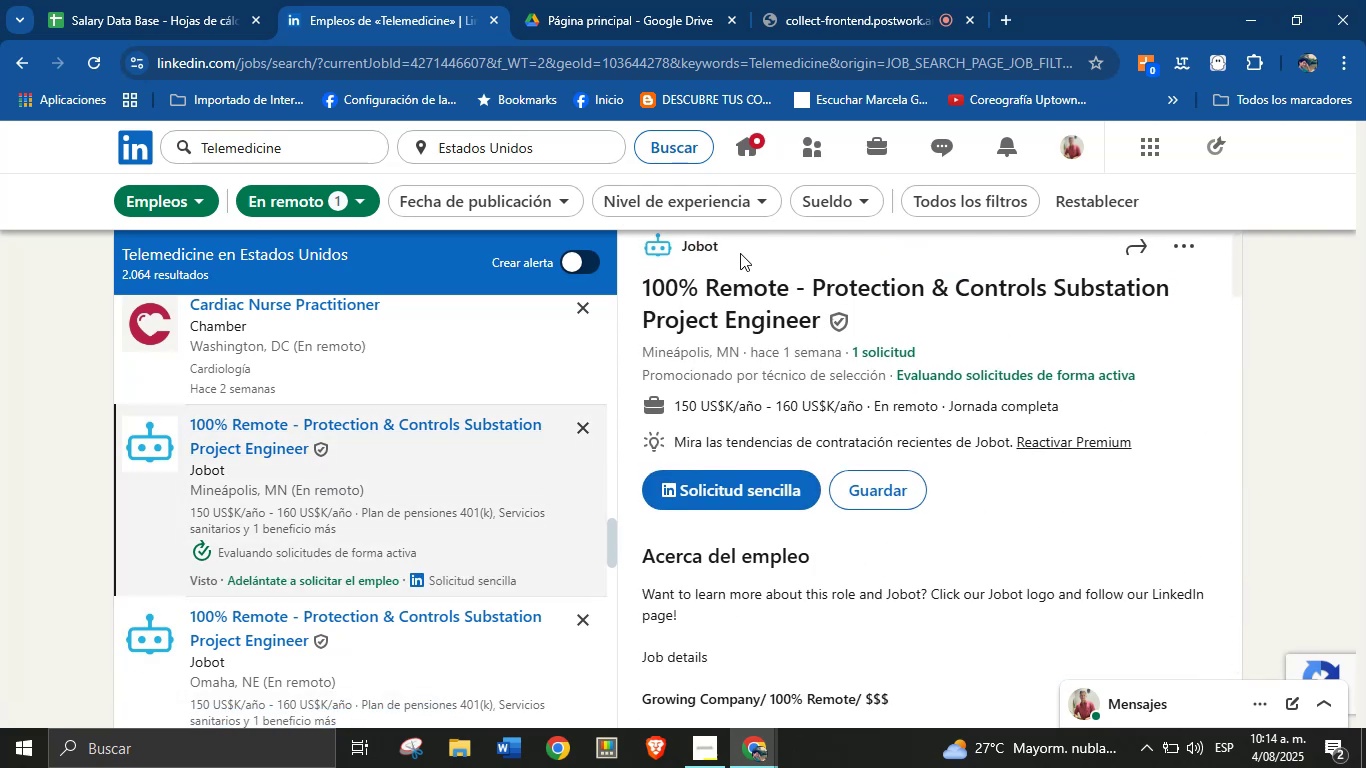 
scroll: coordinate [737, 249], scroll_direction: up, amount: 1.0
 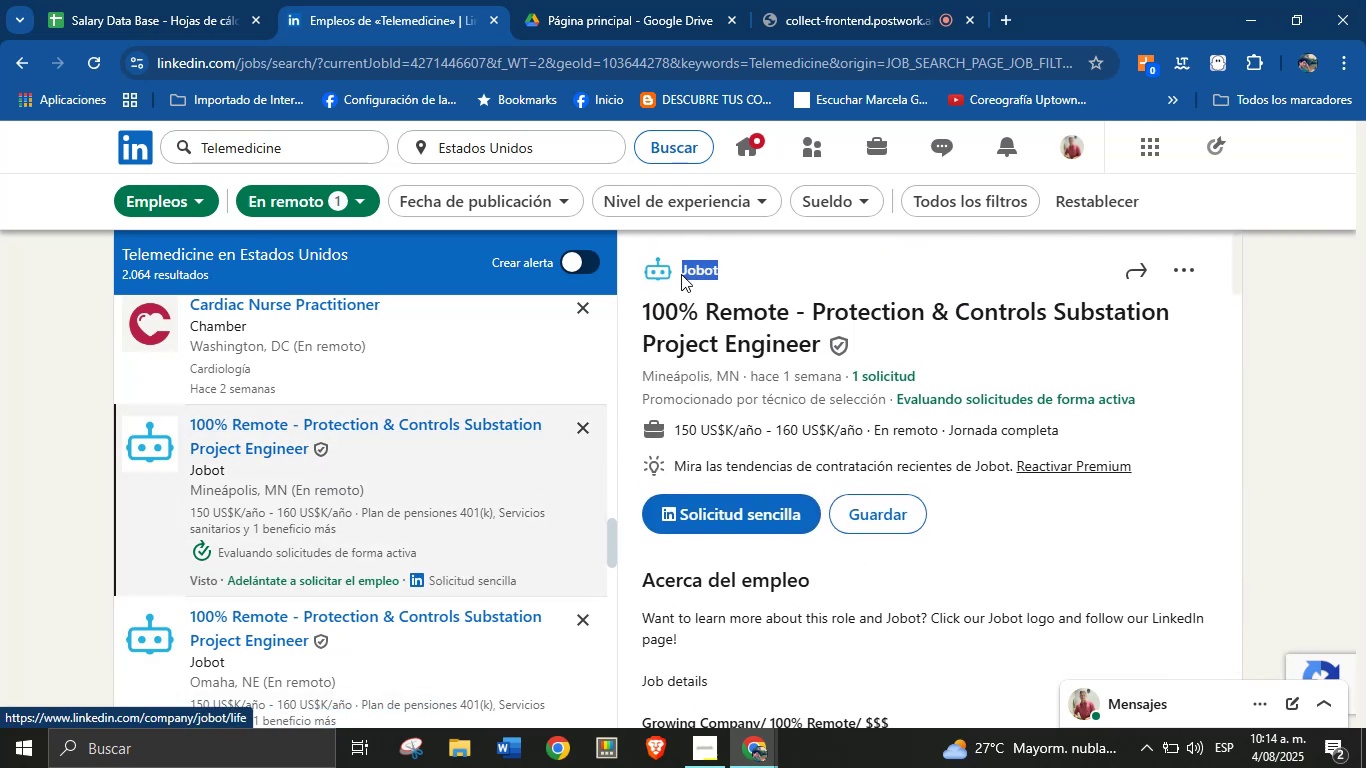 
key(Alt+Control+ControlLeft)
 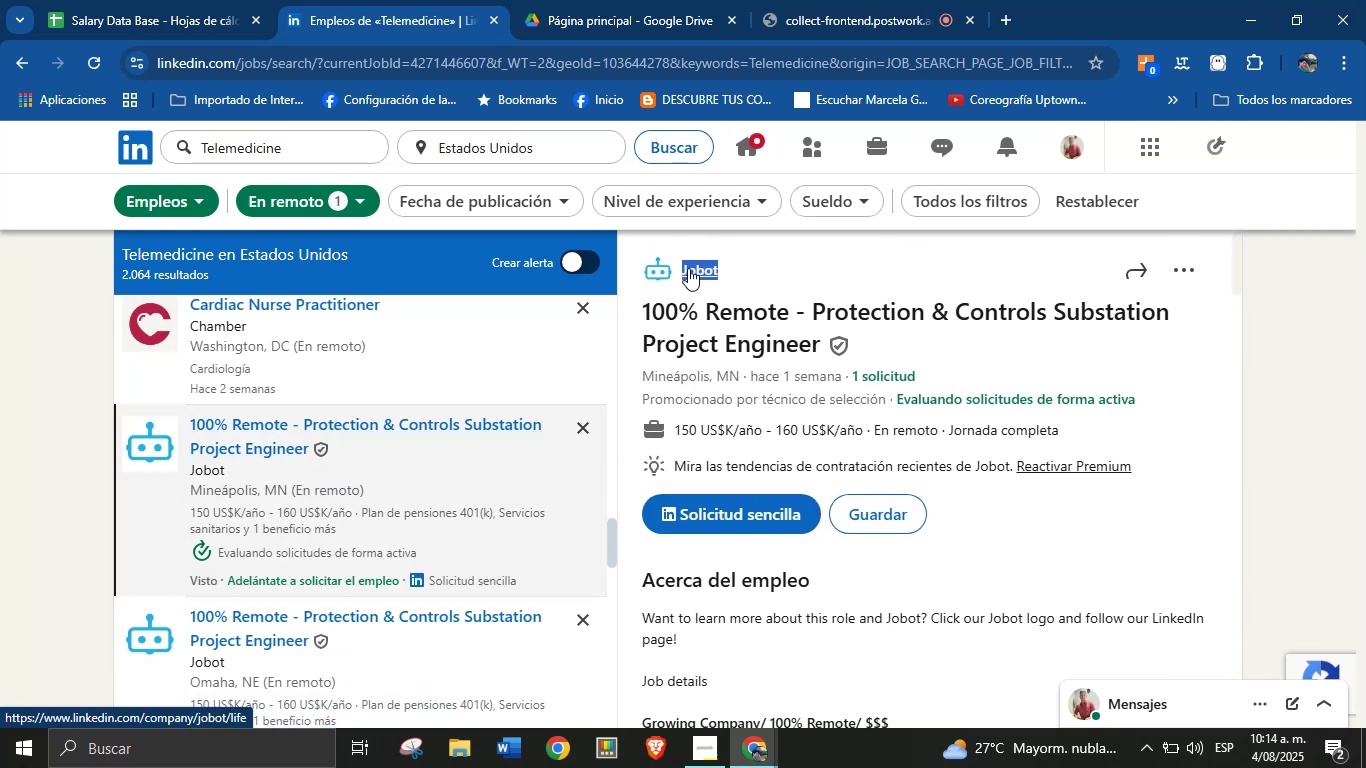 
key(Alt+AltLeft)
 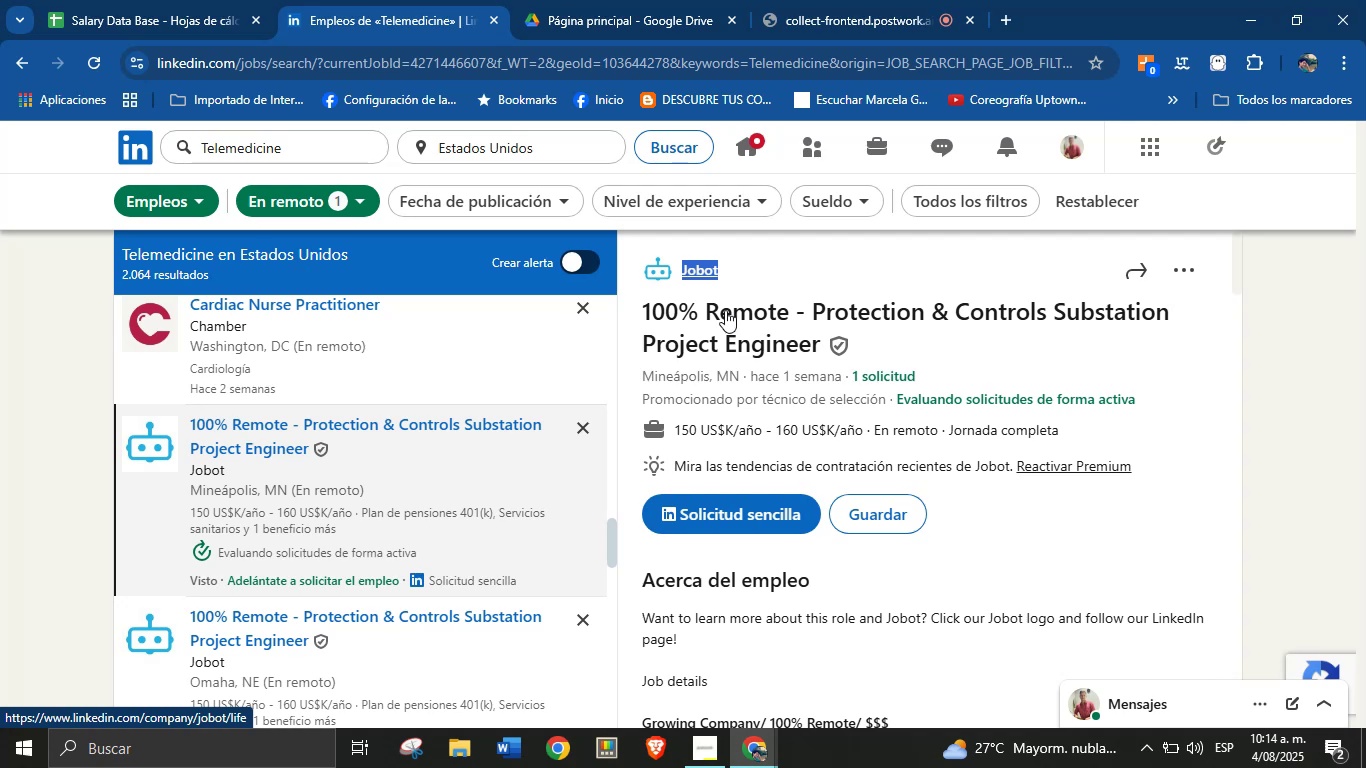 
key(Alt+Control+C)
 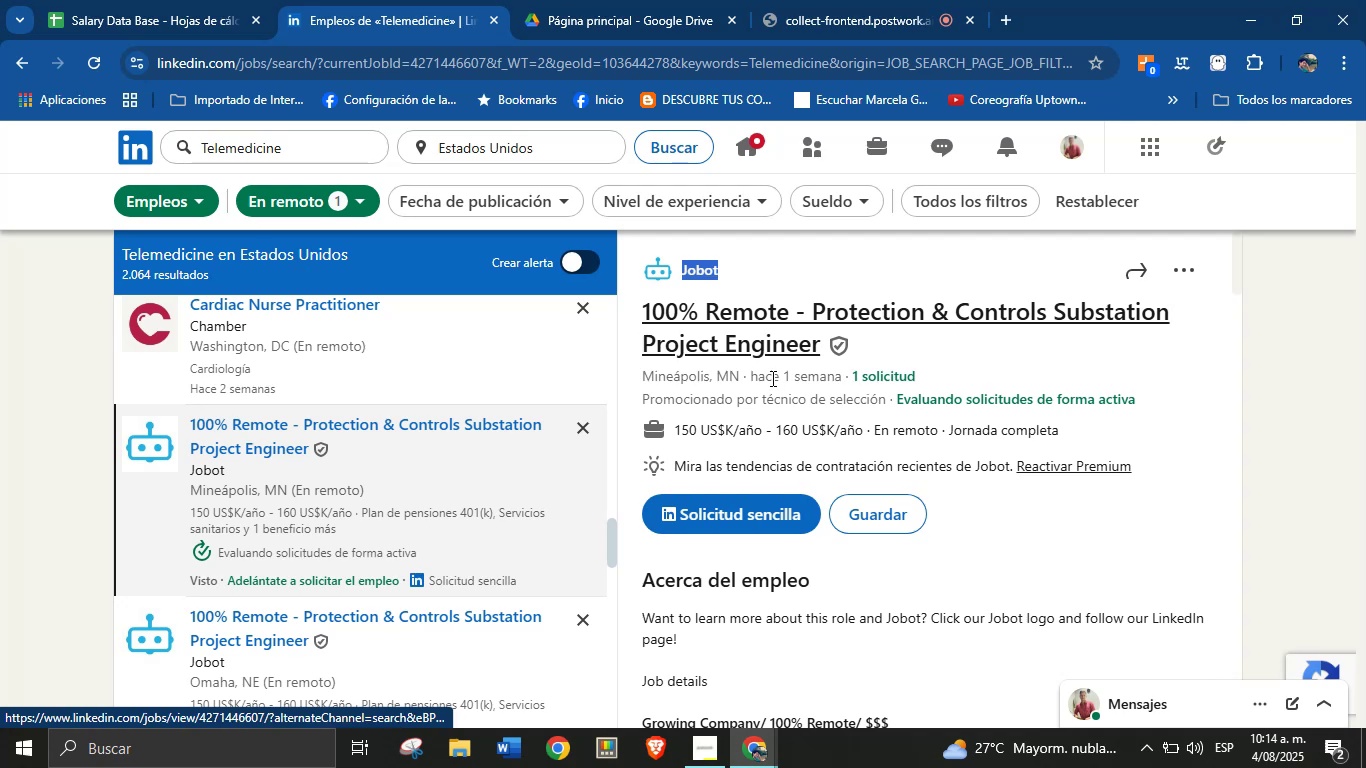 
left_click([783, 400])
 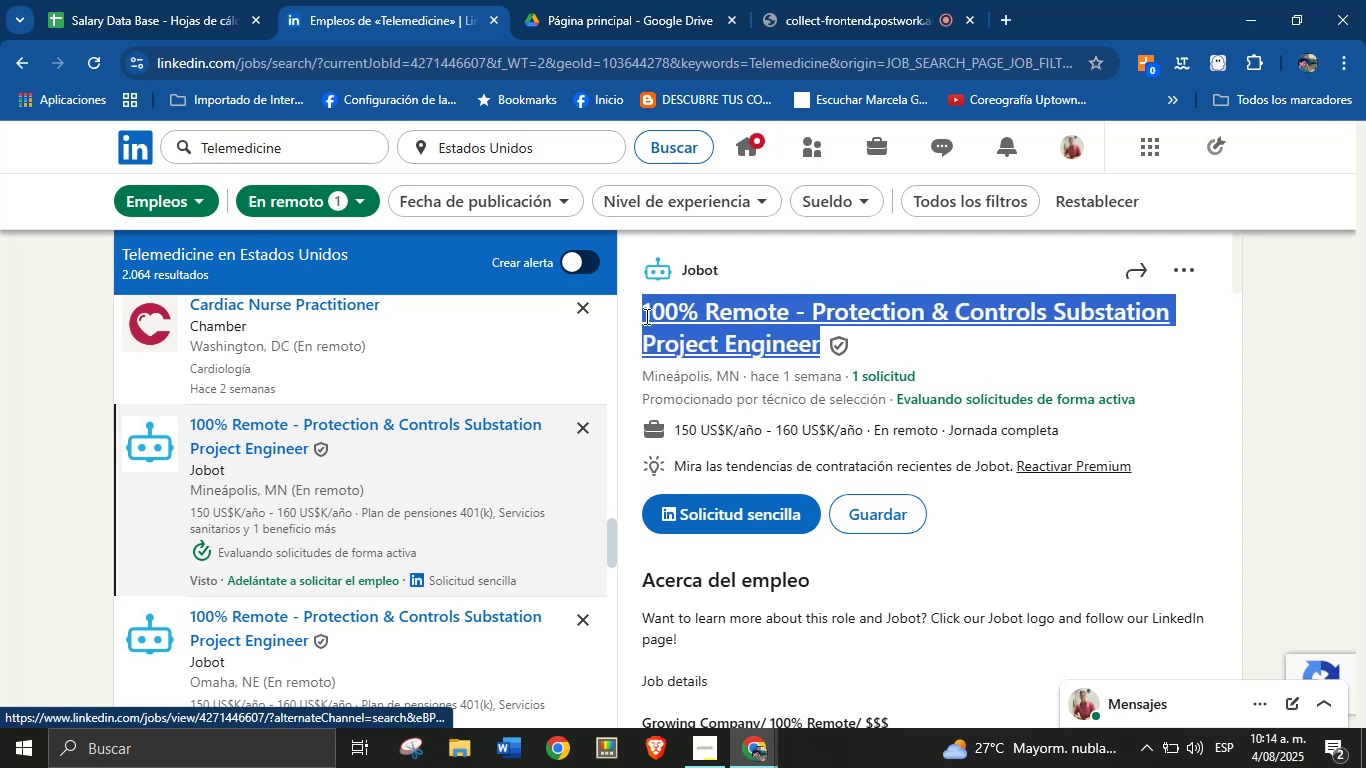 
key(Alt+Control+C)
 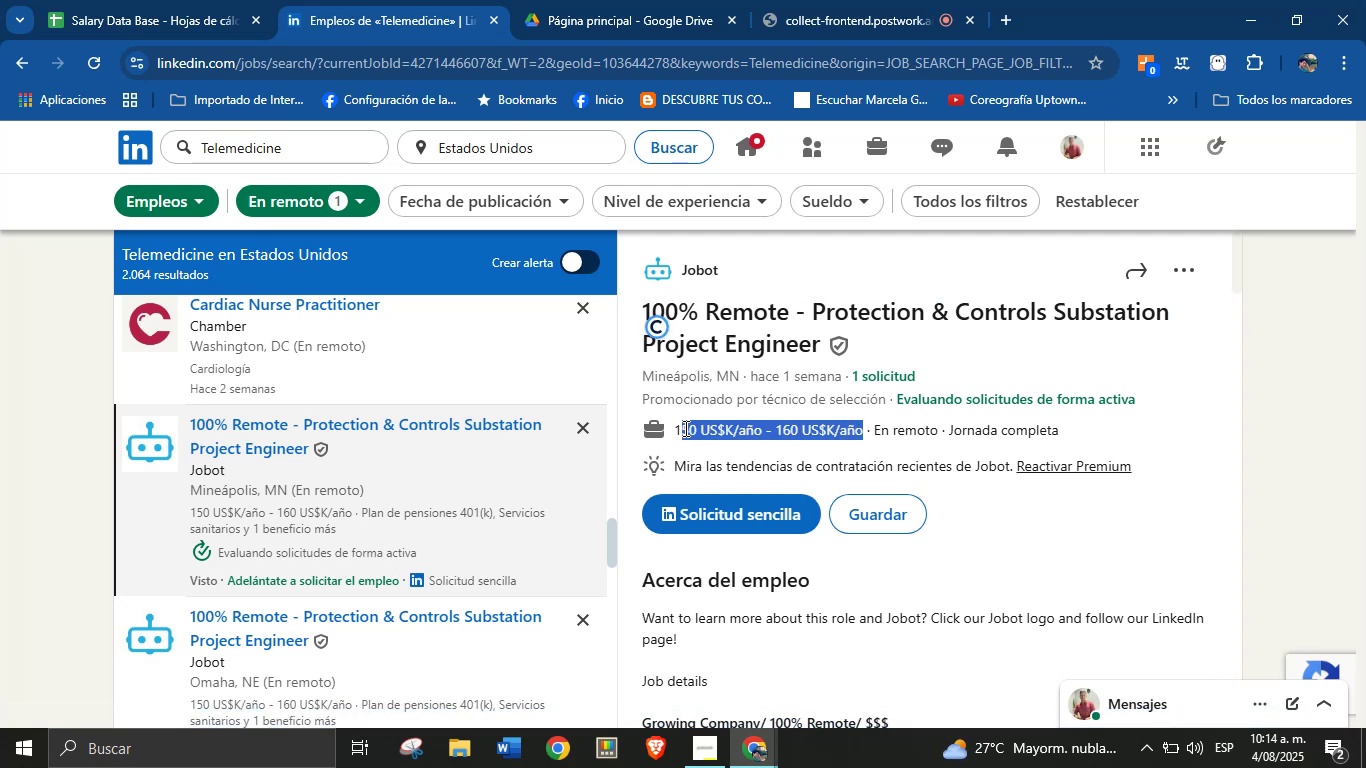 
key(Alt+Control+ControlLeft)
 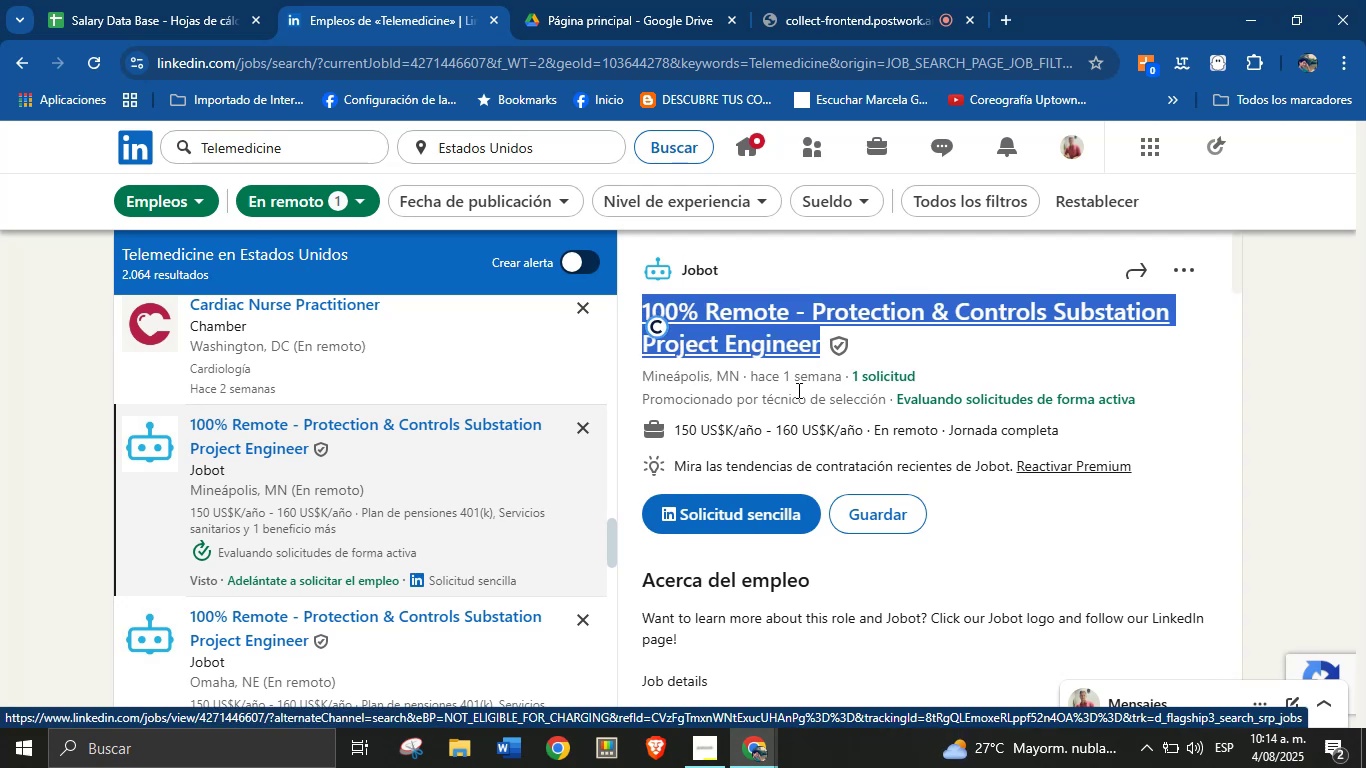 
key(Alt+AltLeft)
 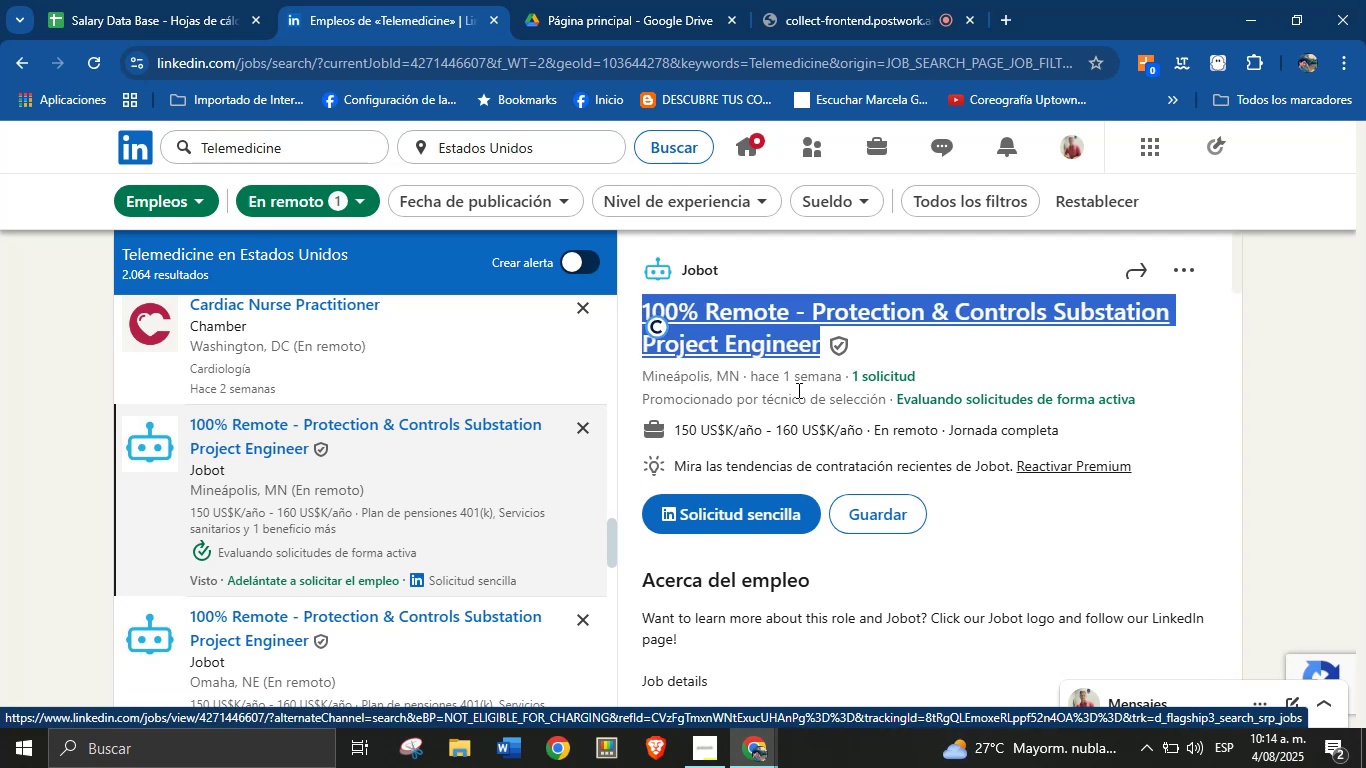 
key(Alt+AltLeft)
 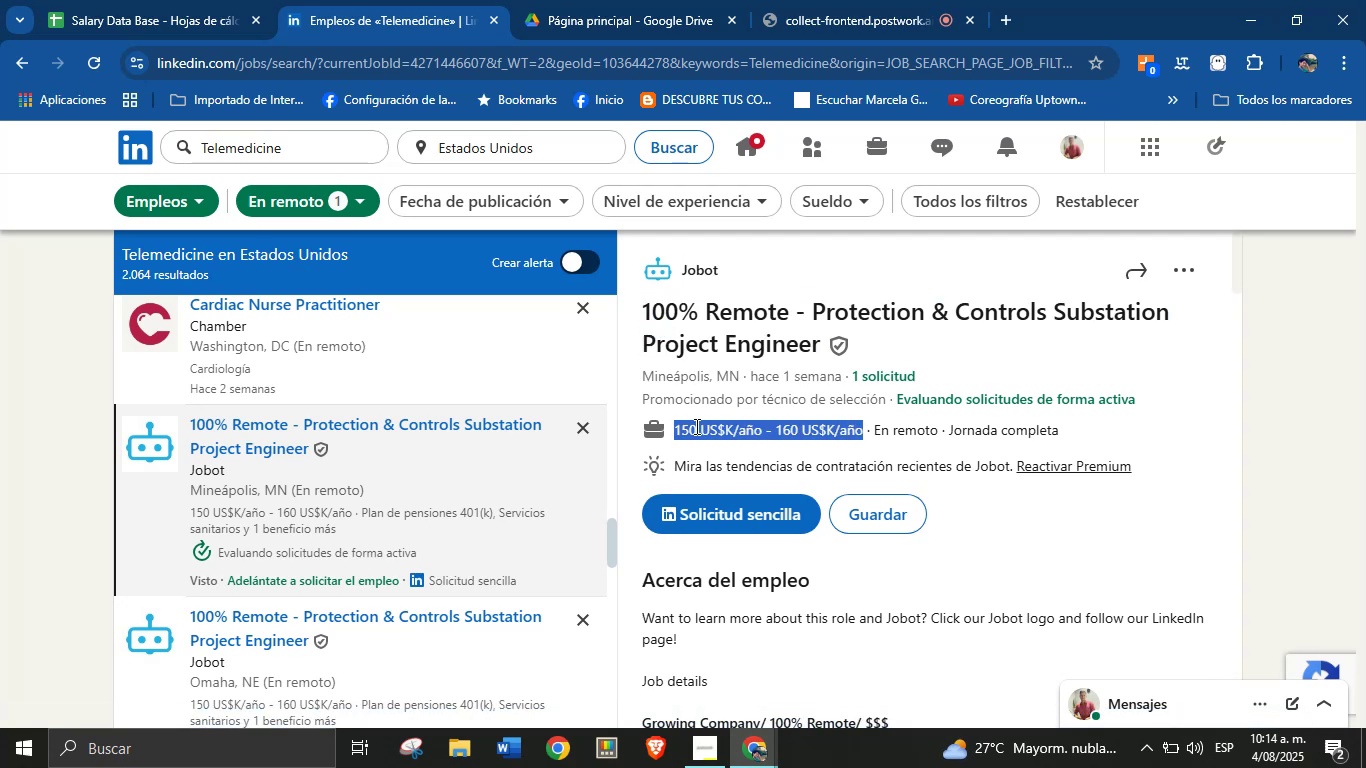 
key(Alt+Control+ControlLeft)
 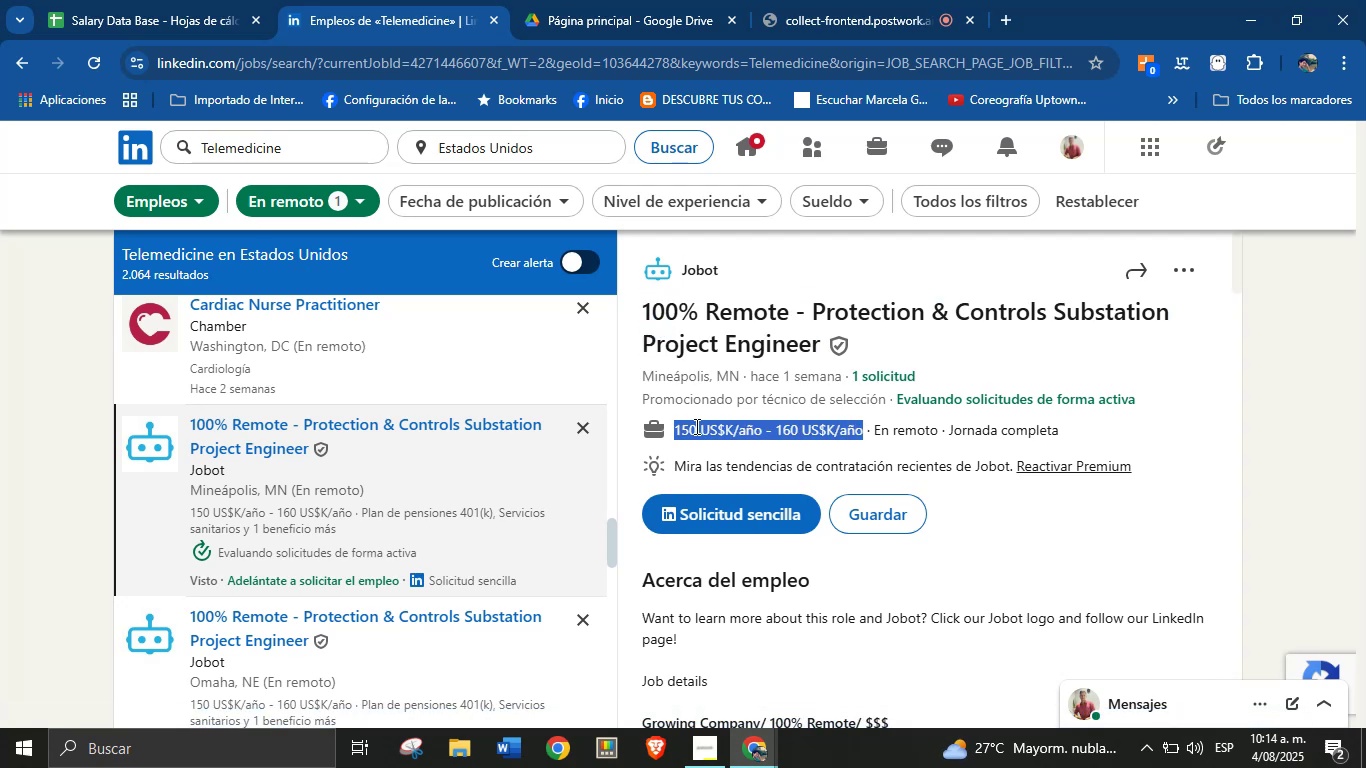 
key(Alt+Control+C)
 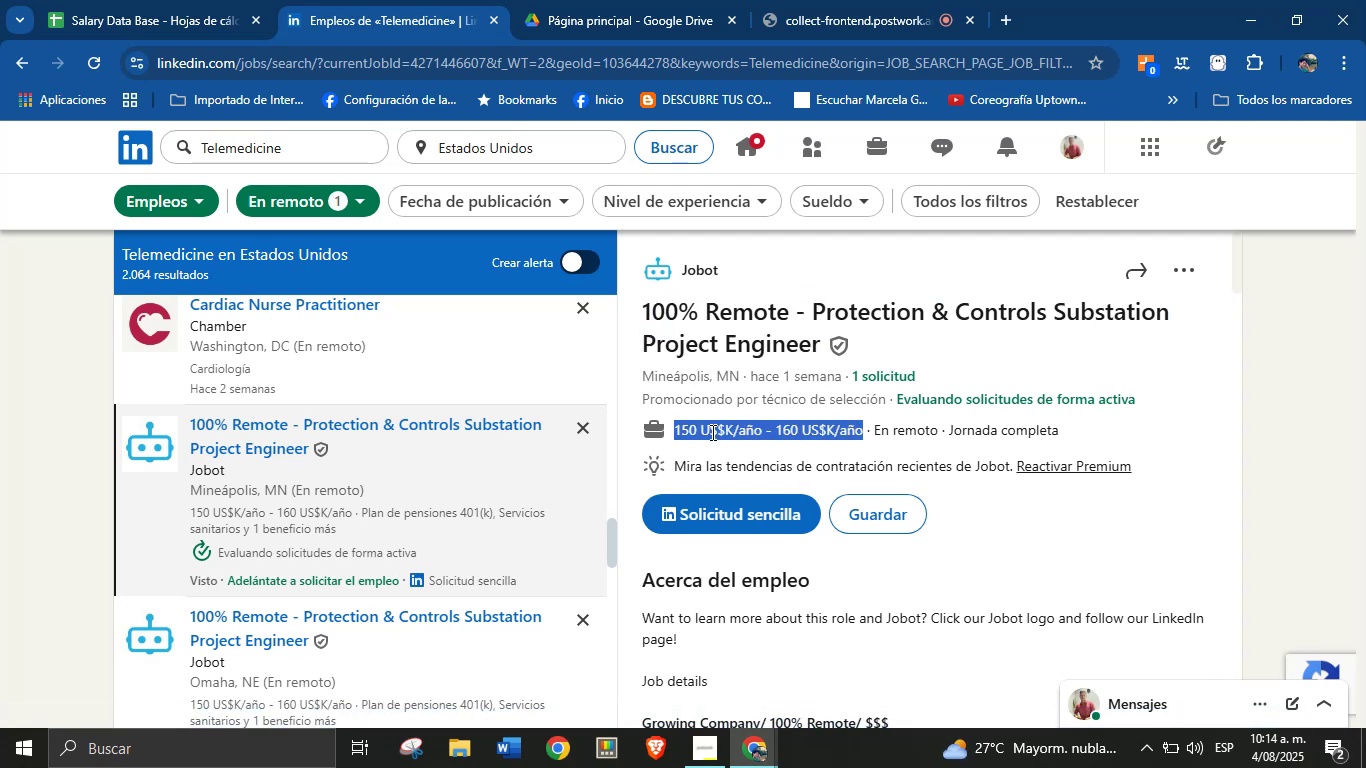 
scroll: coordinate [787, 490], scroll_direction: down, amount: 15.0
 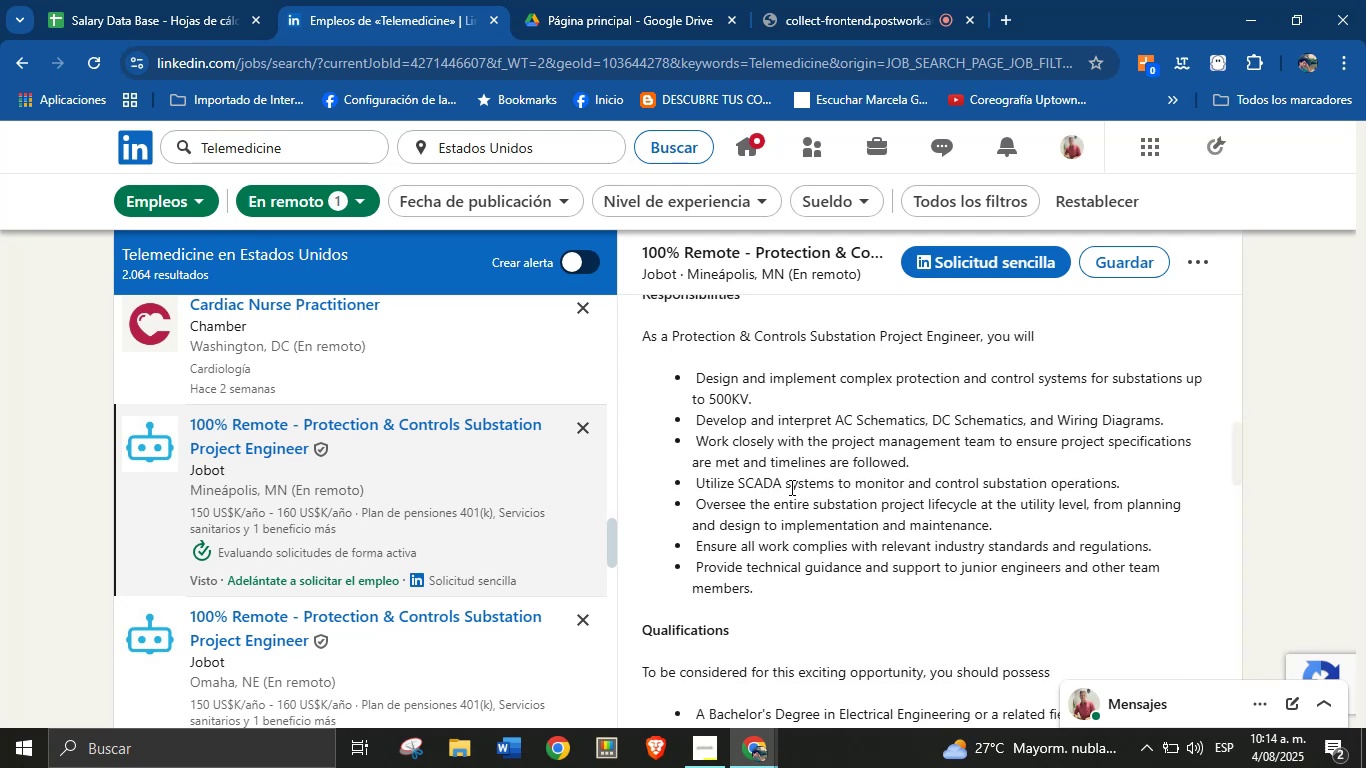 
left_click([794, 481])
 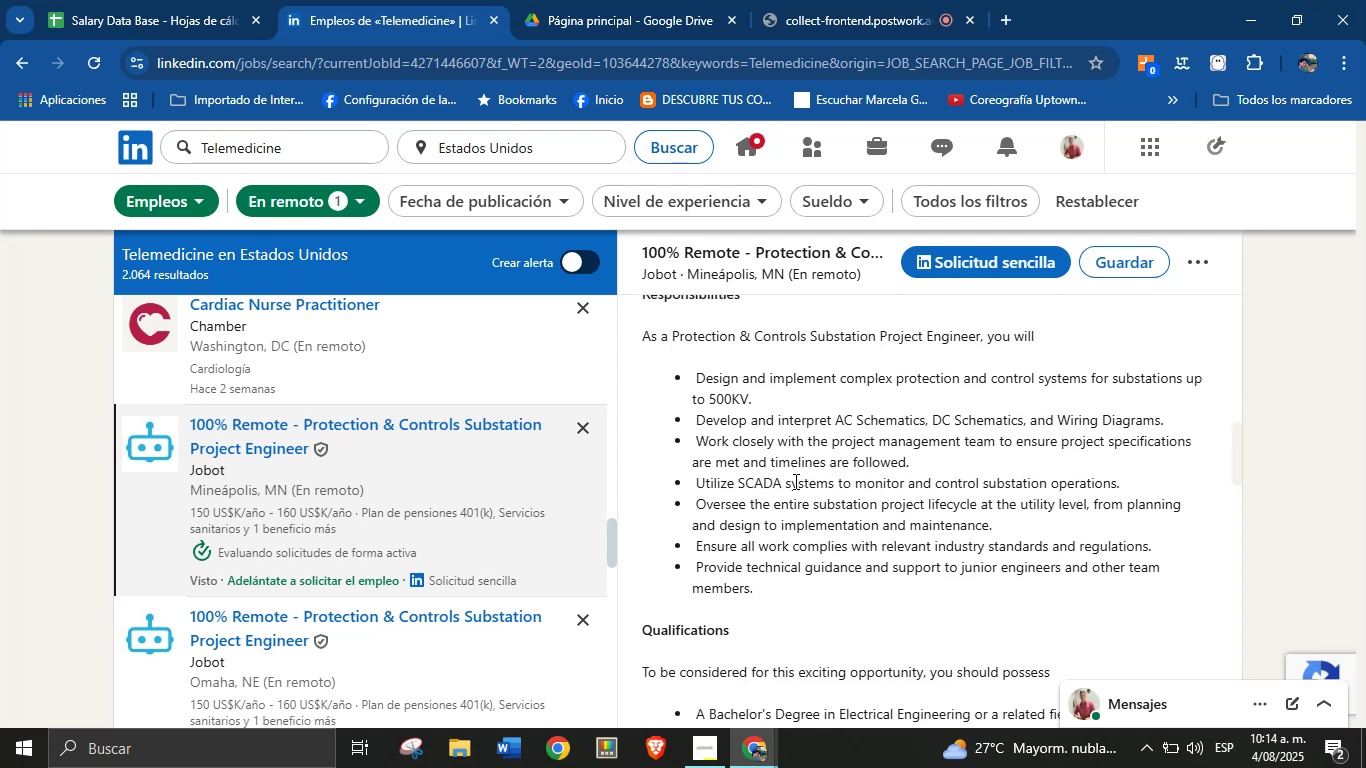 
scroll: coordinate [837, 571], scroll_direction: down, amount: 17.0
 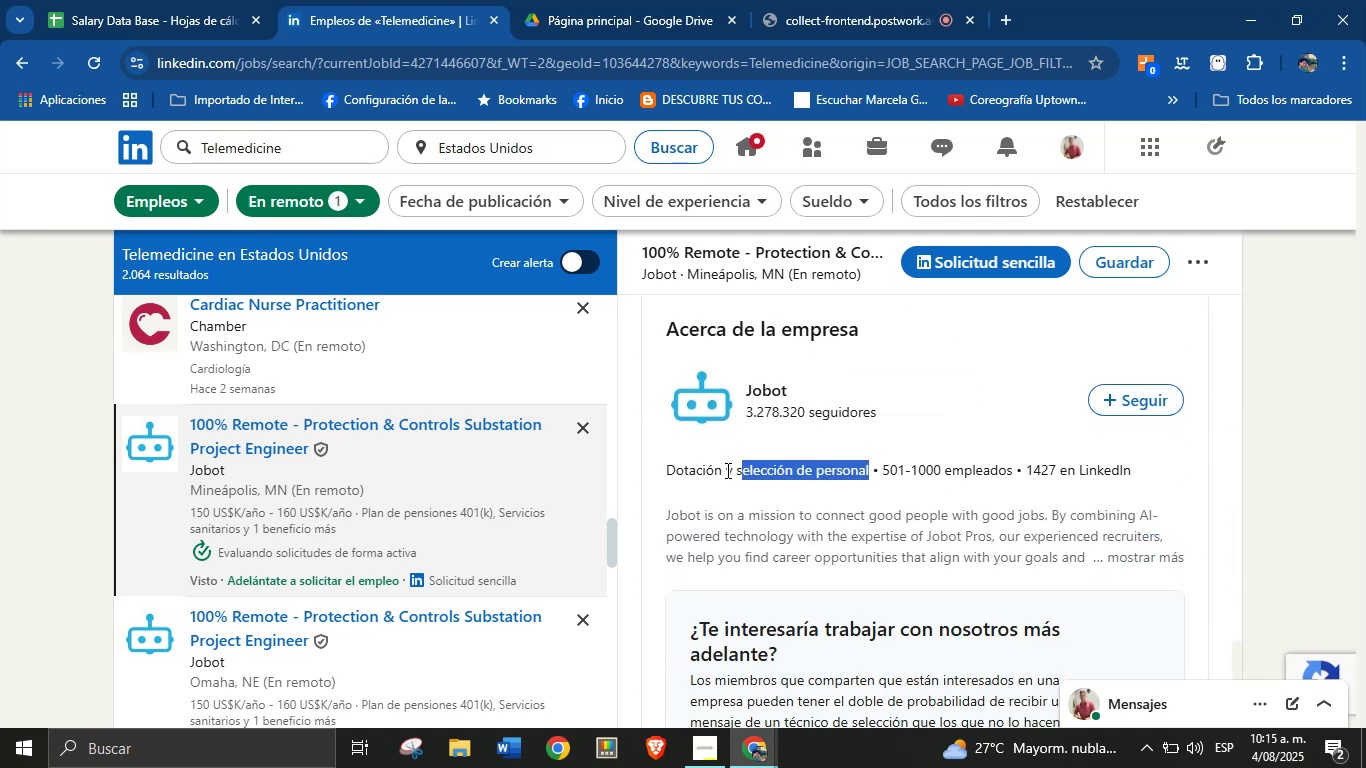 
key(Alt+AltLeft)
 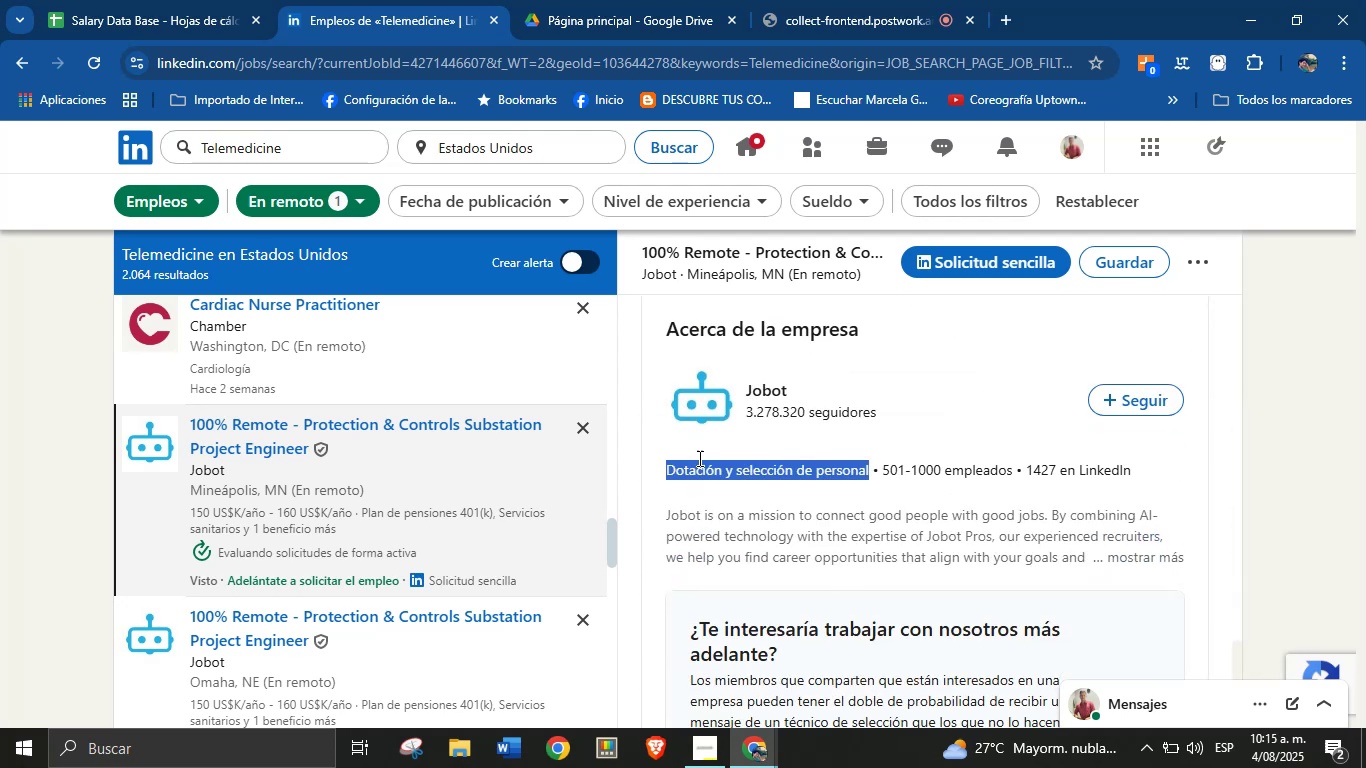 
key(Alt+Control+ControlLeft)
 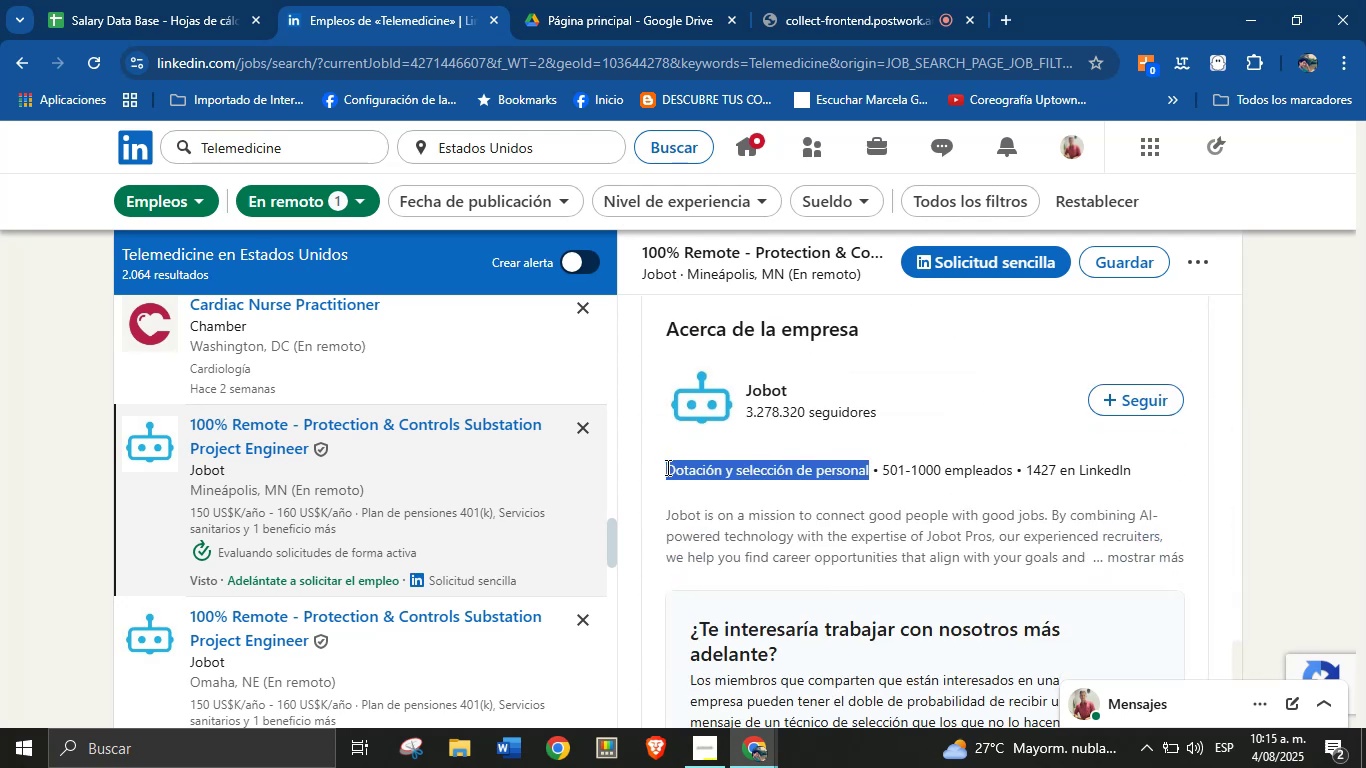 
key(Alt+Control+C)
 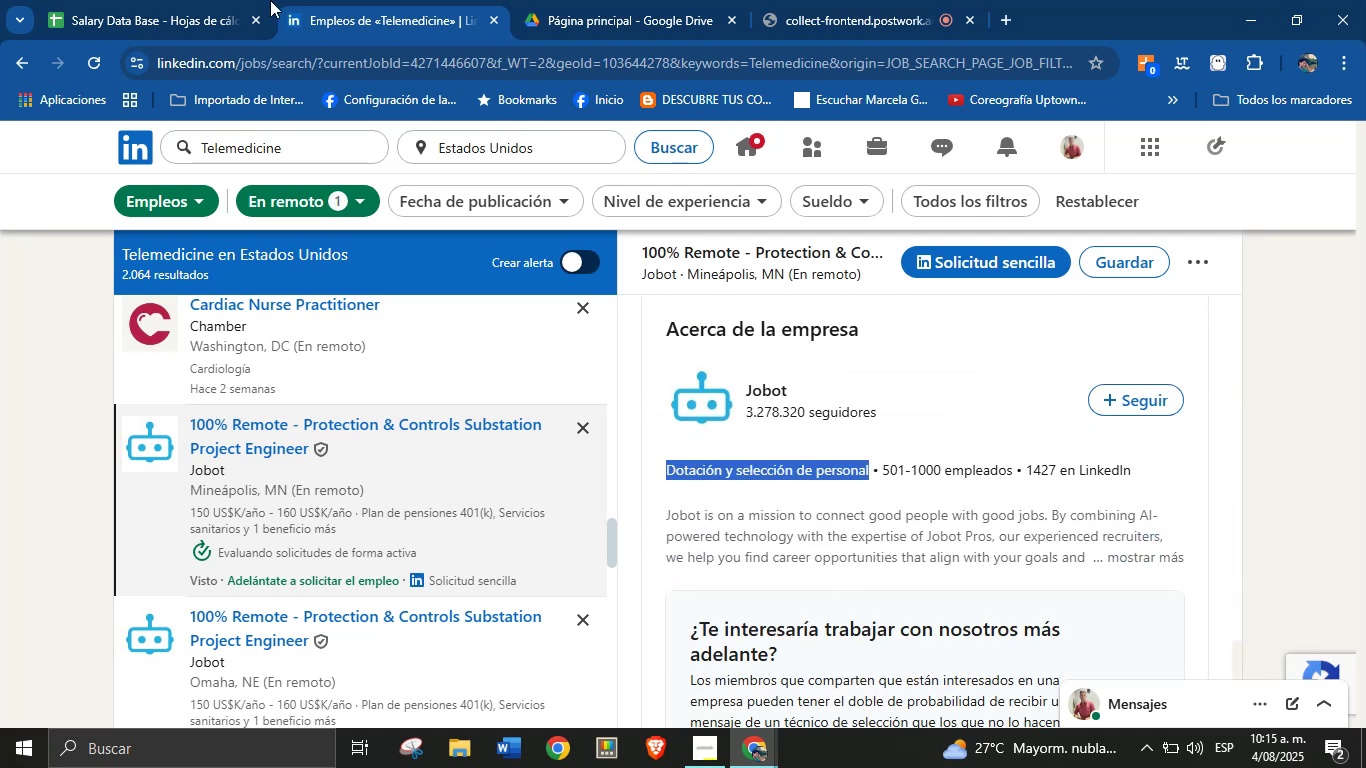 
scroll: coordinate [782, 525], scroll_direction: down, amount: 2.0
 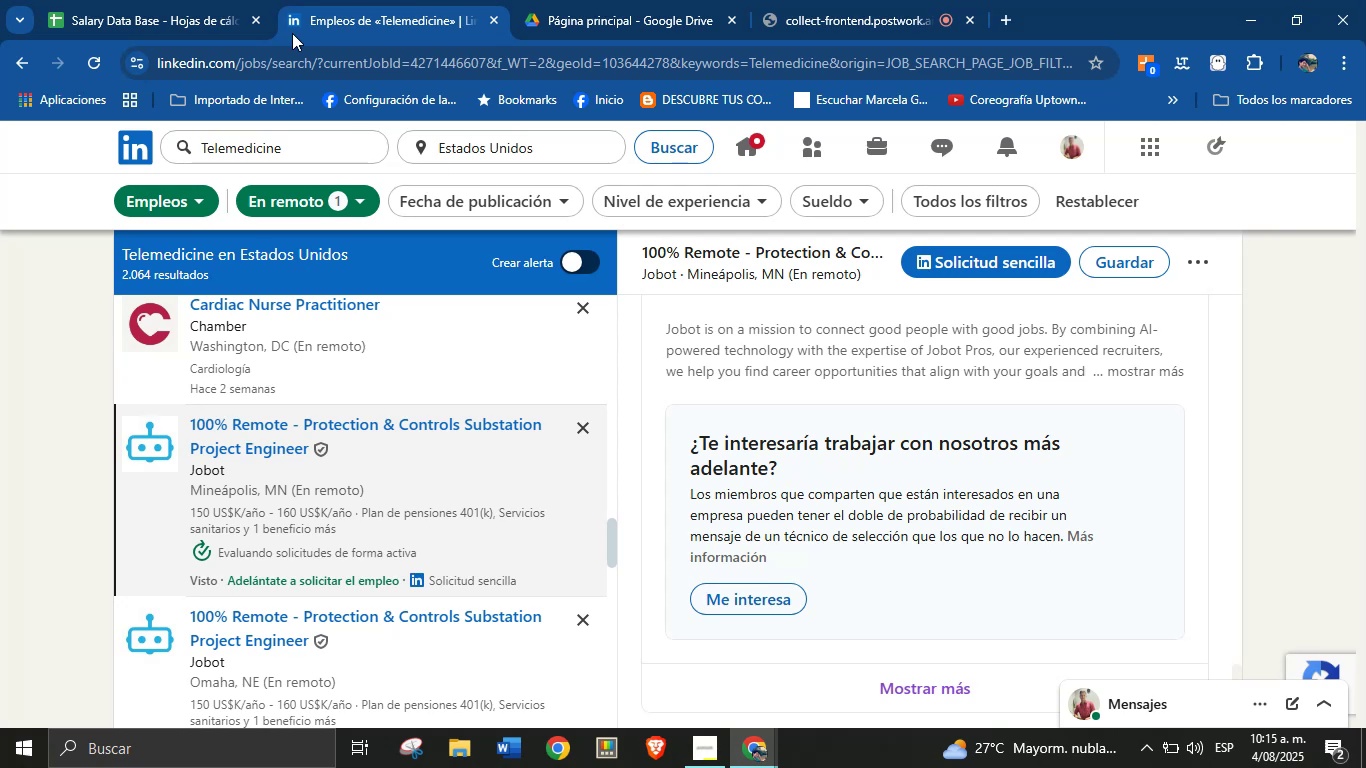 
left_click([160, 0])
 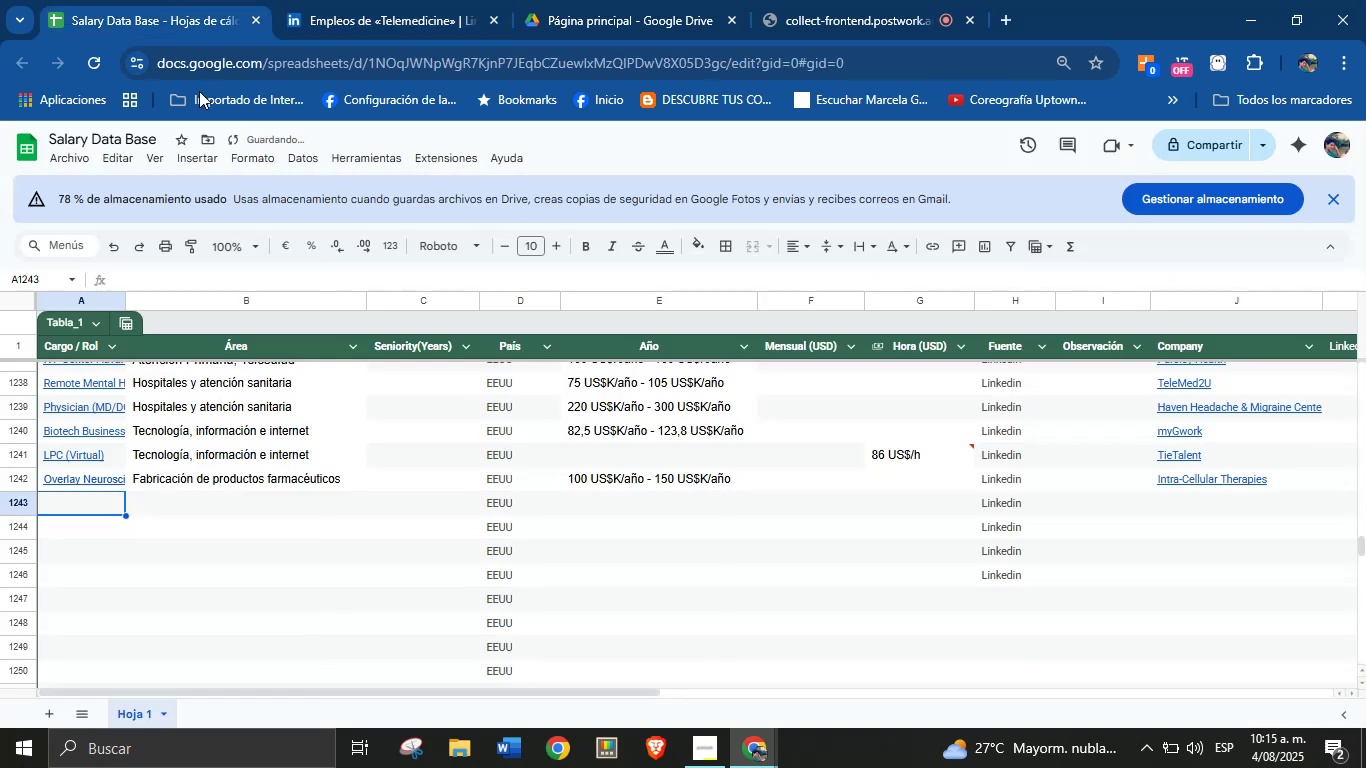 
key(Meta+MetaLeft)
 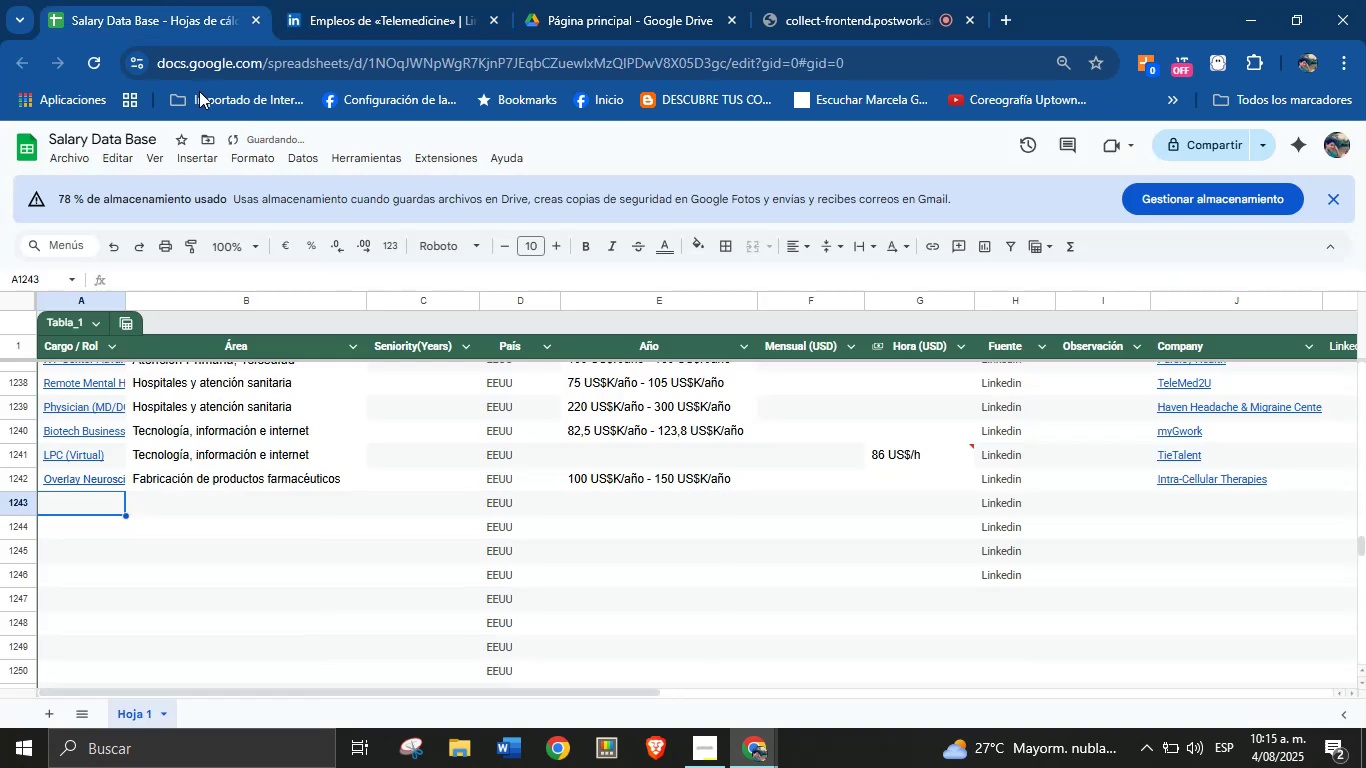 
key(Meta+MetaLeft)
 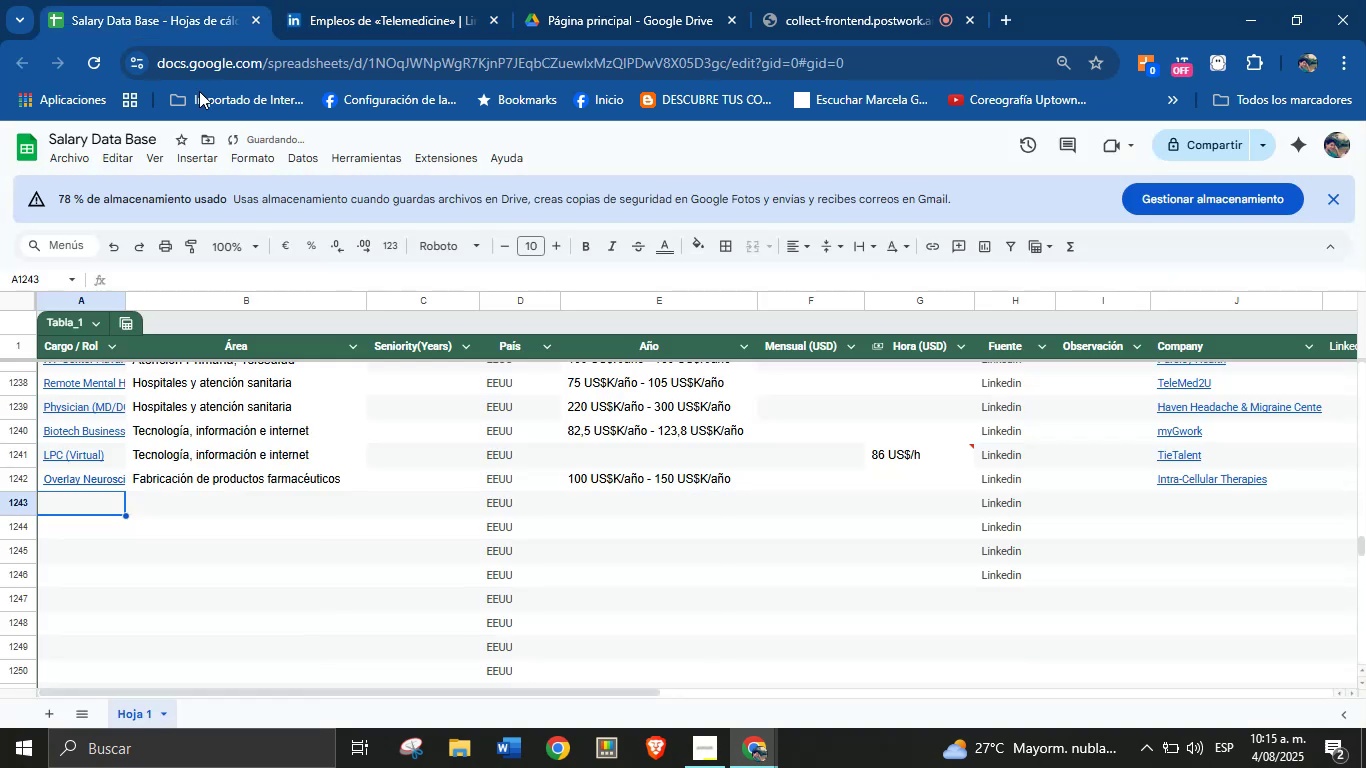 
key(Meta+V)
 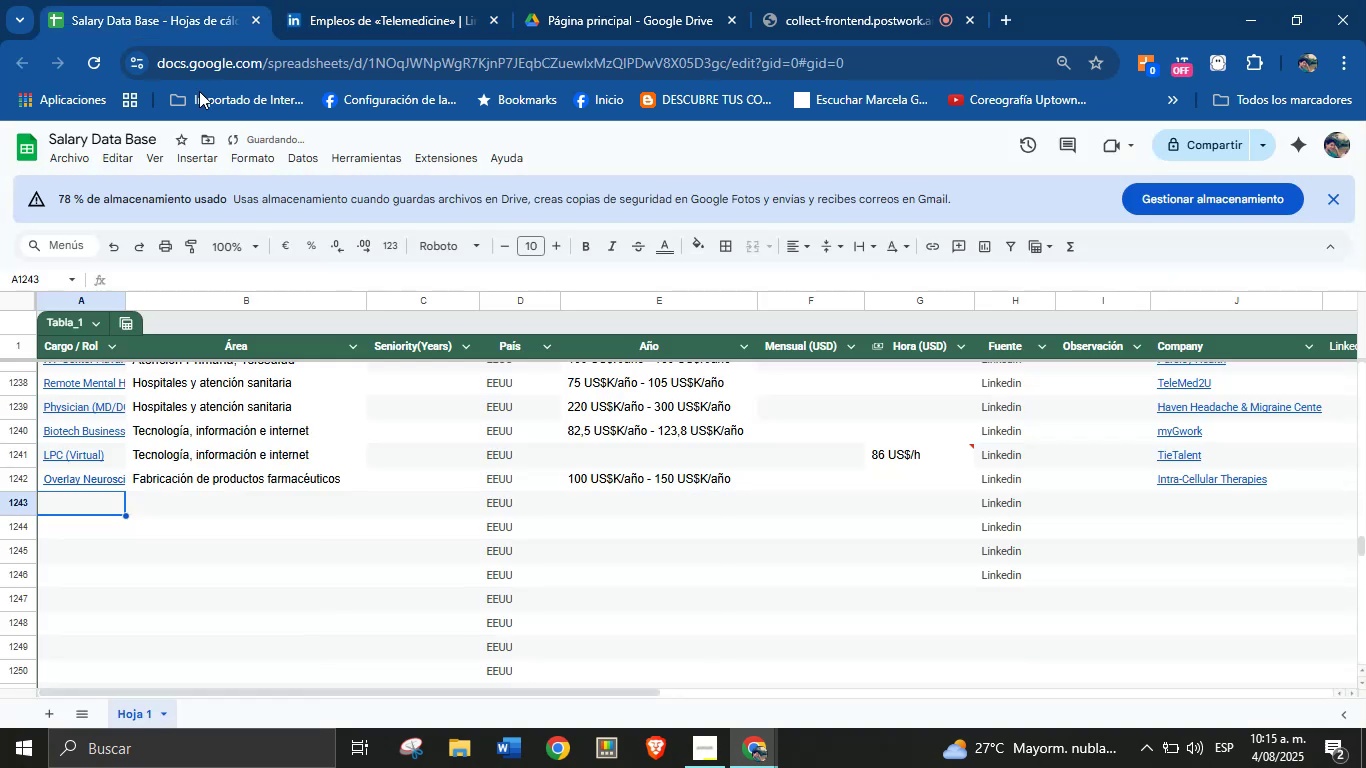 
mouse_move([179, 261])
 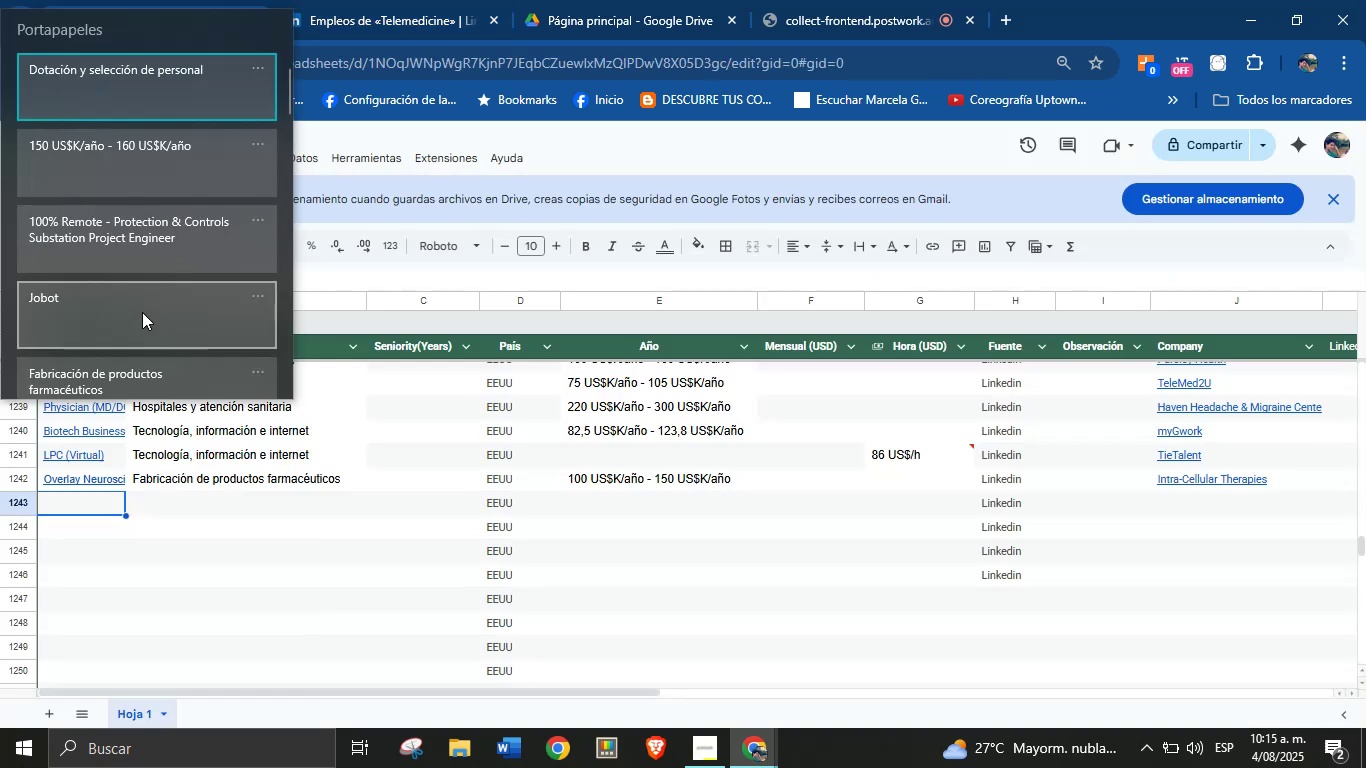 
left_click([159, 250])
 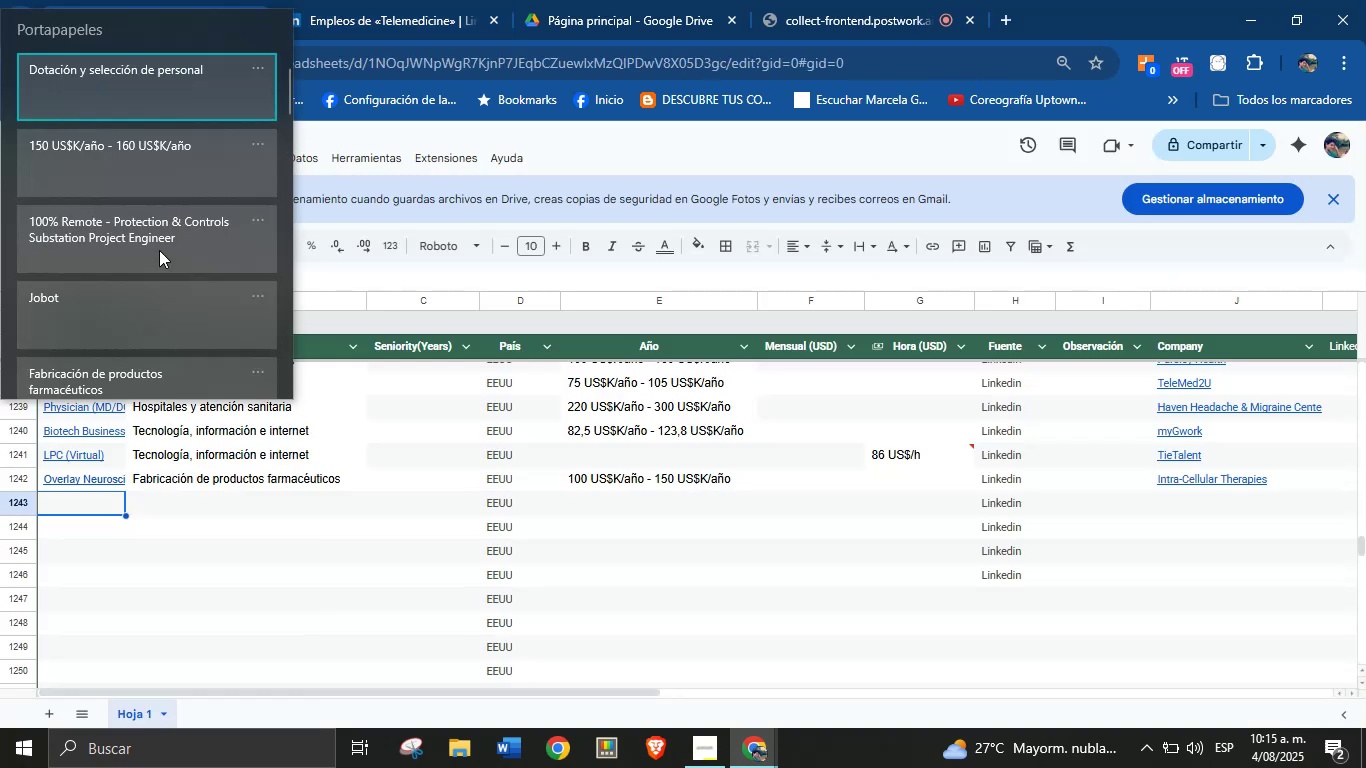 
key(Control+ControlLeft)
 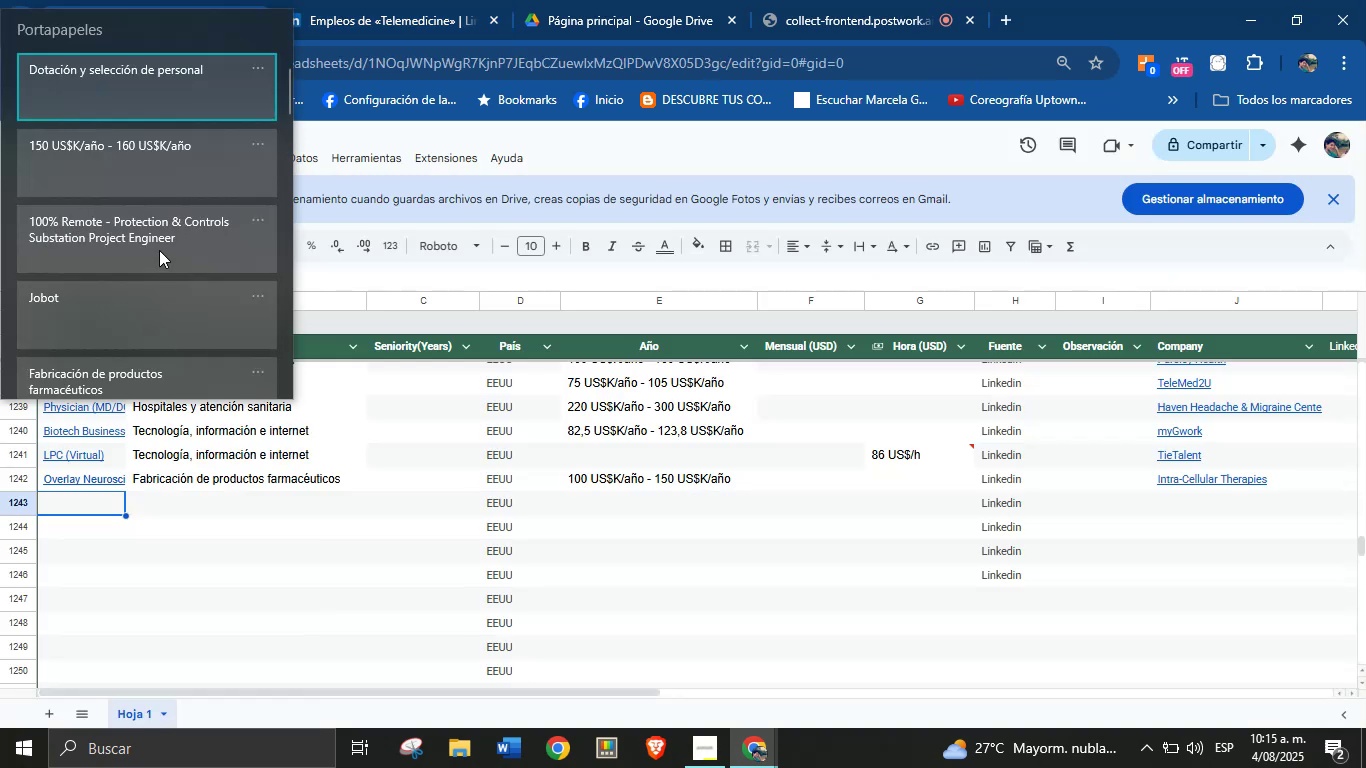 
key(Control+V)
 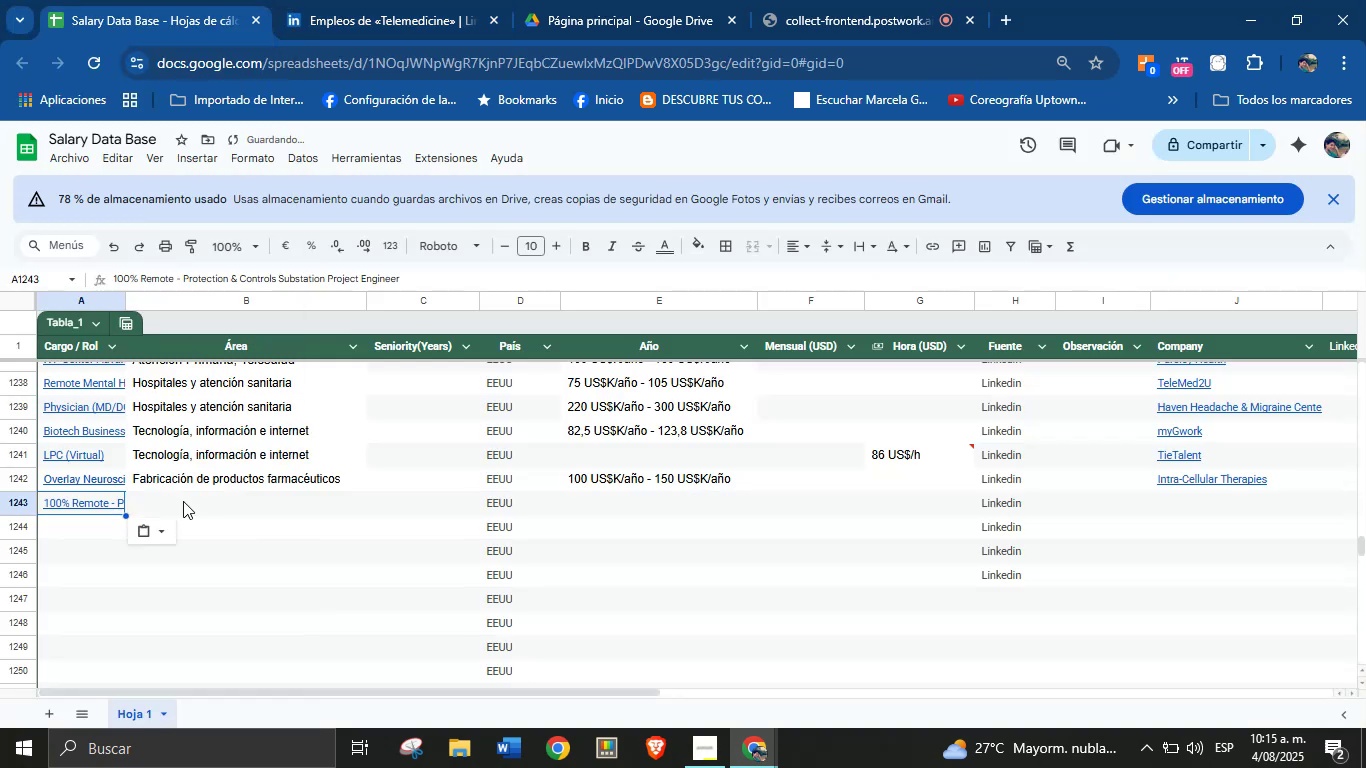 
left_click([183, 507])
 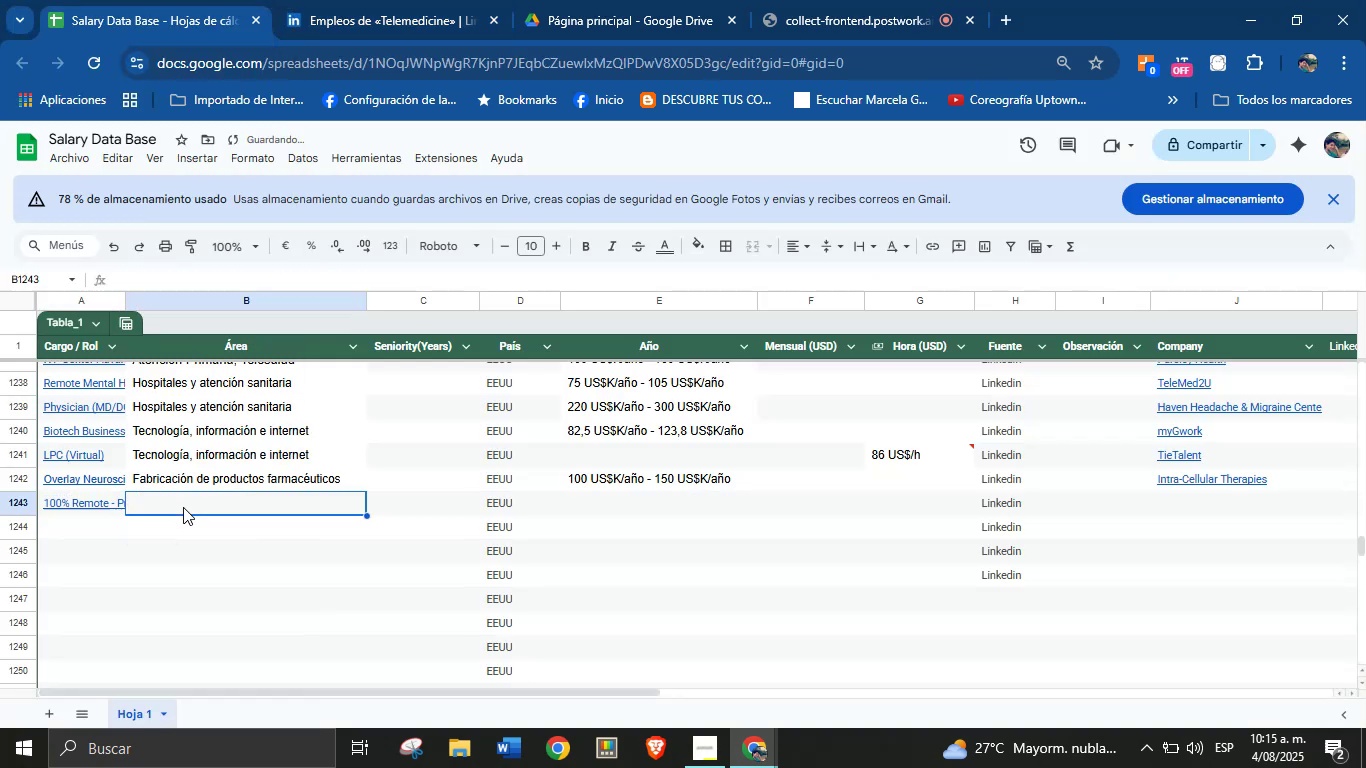 
key(Meta+MetaLeft)
 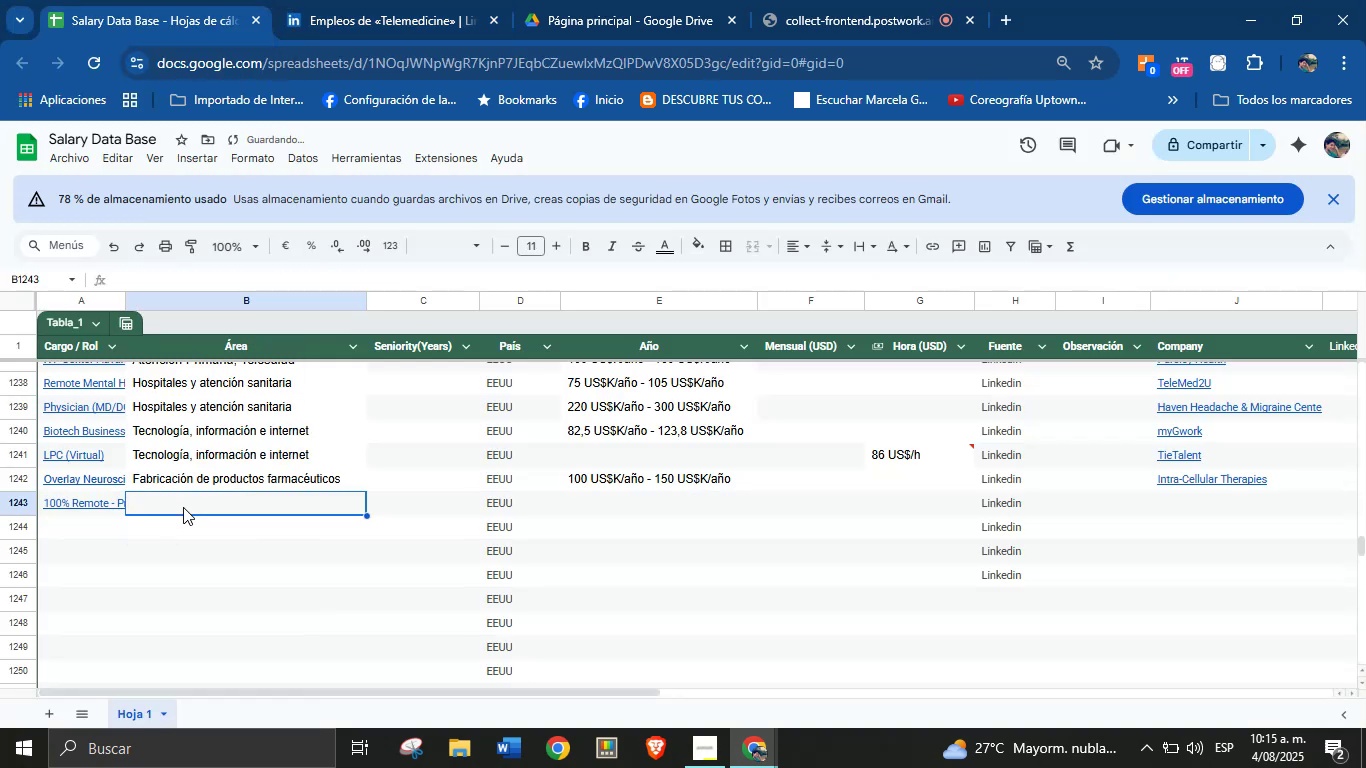 
key(Meta+MetaLeft)
 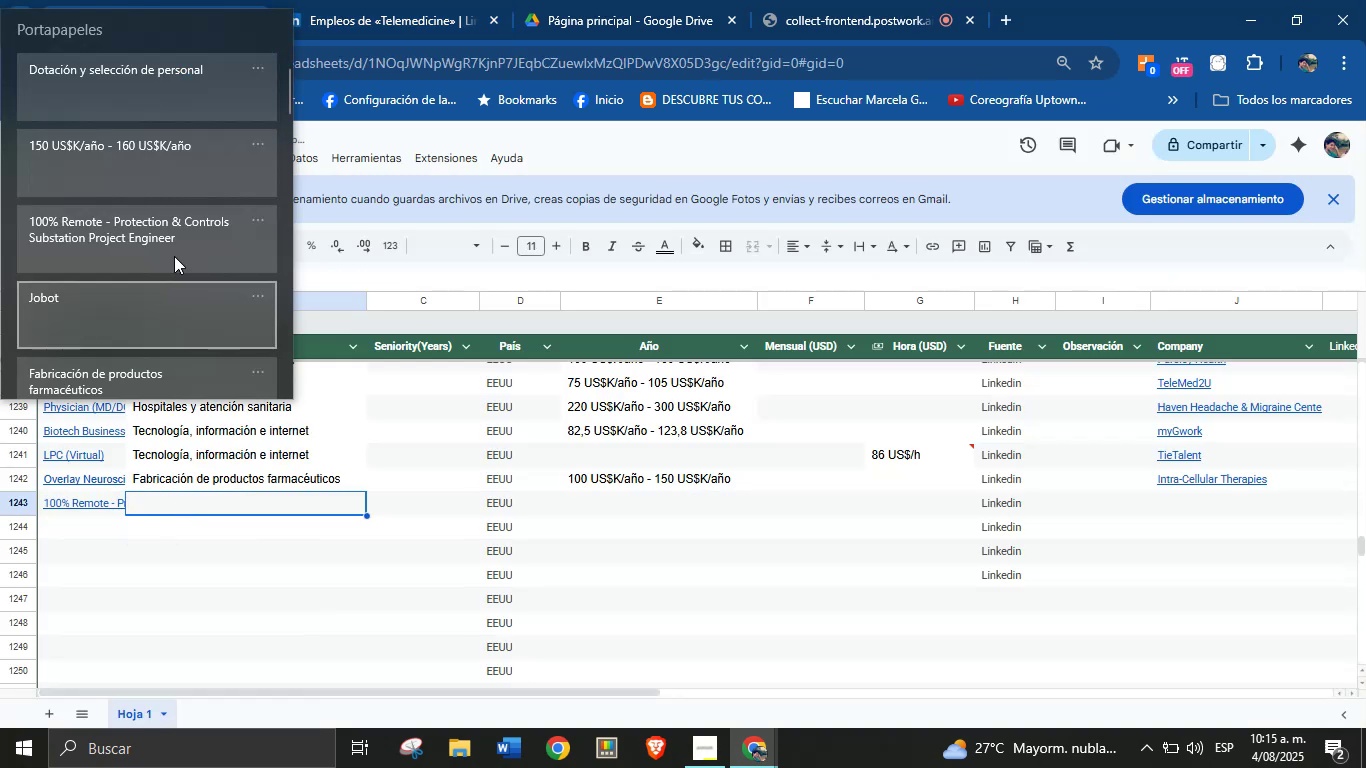 
key(Meta+V)
 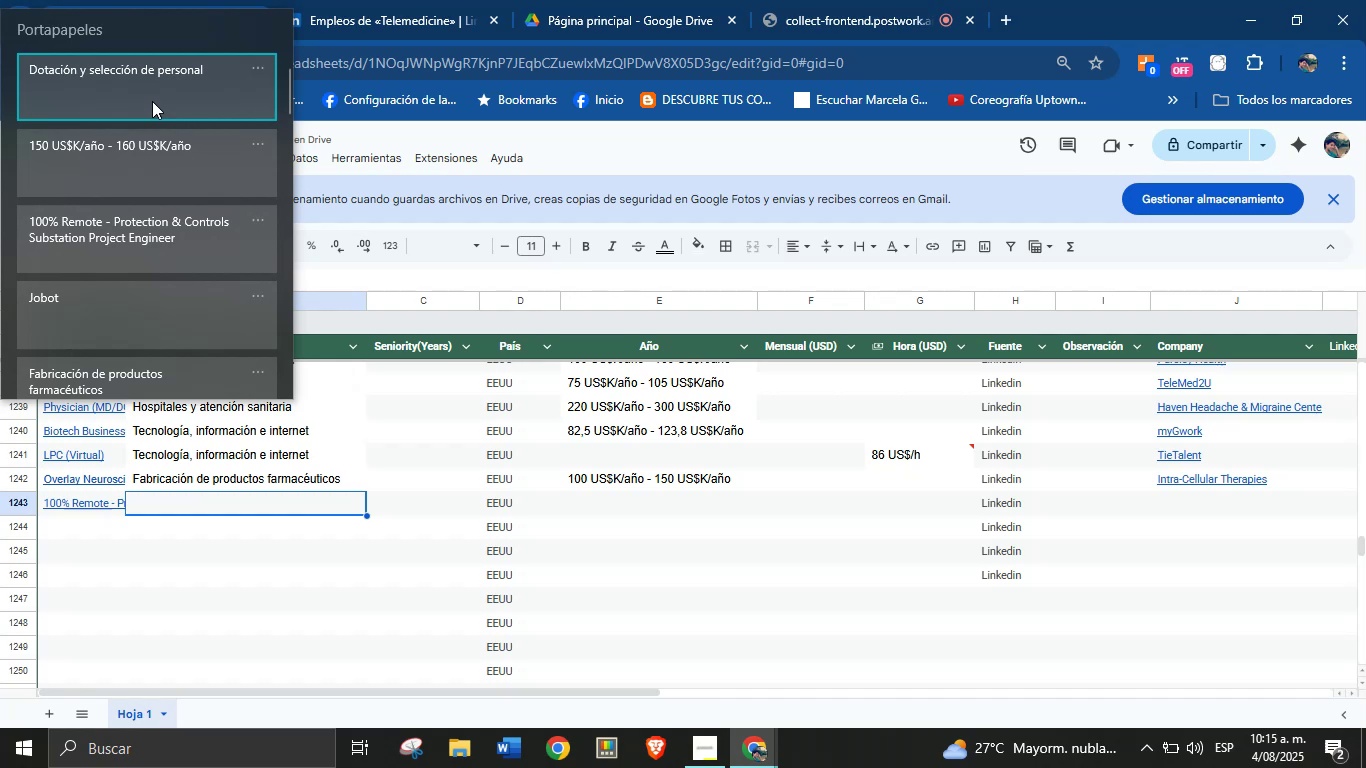 
left_click([160, 112])
 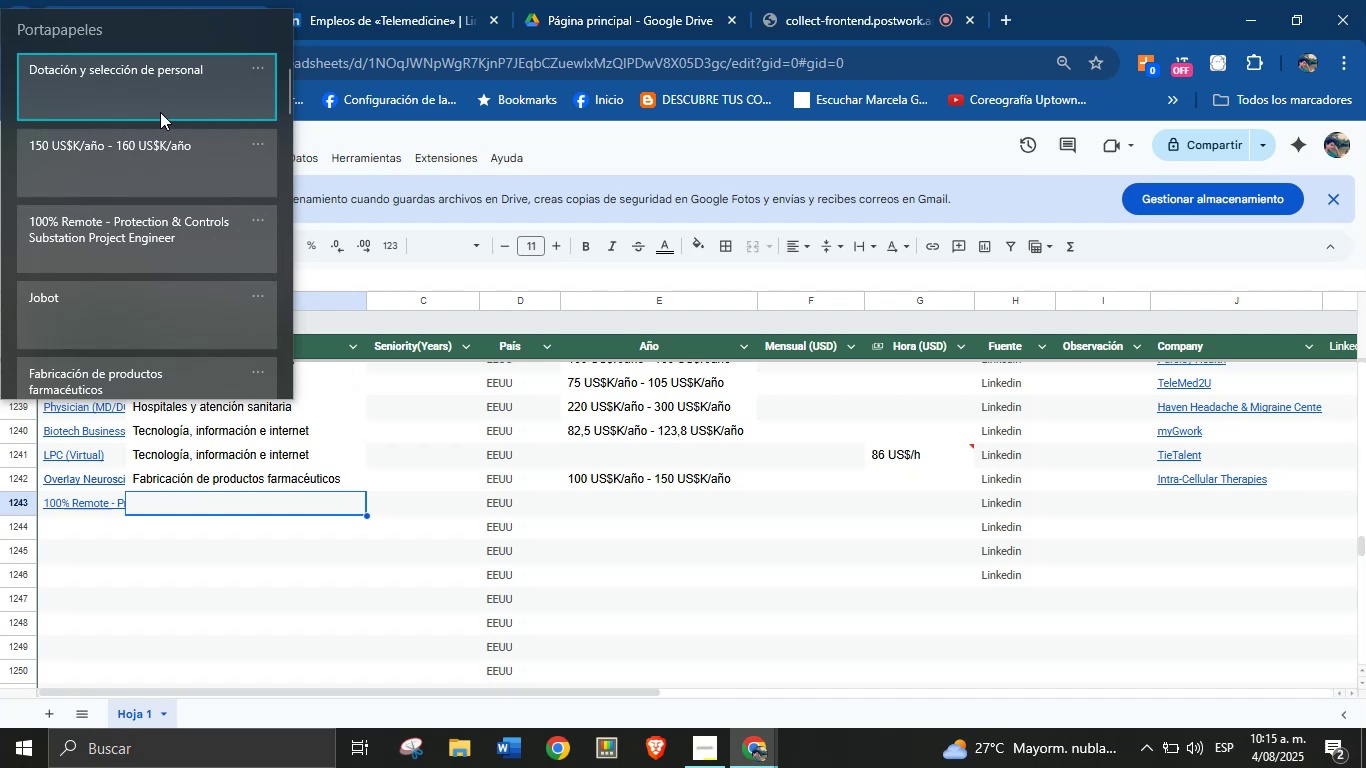 
key(Control+ControlLeft)
 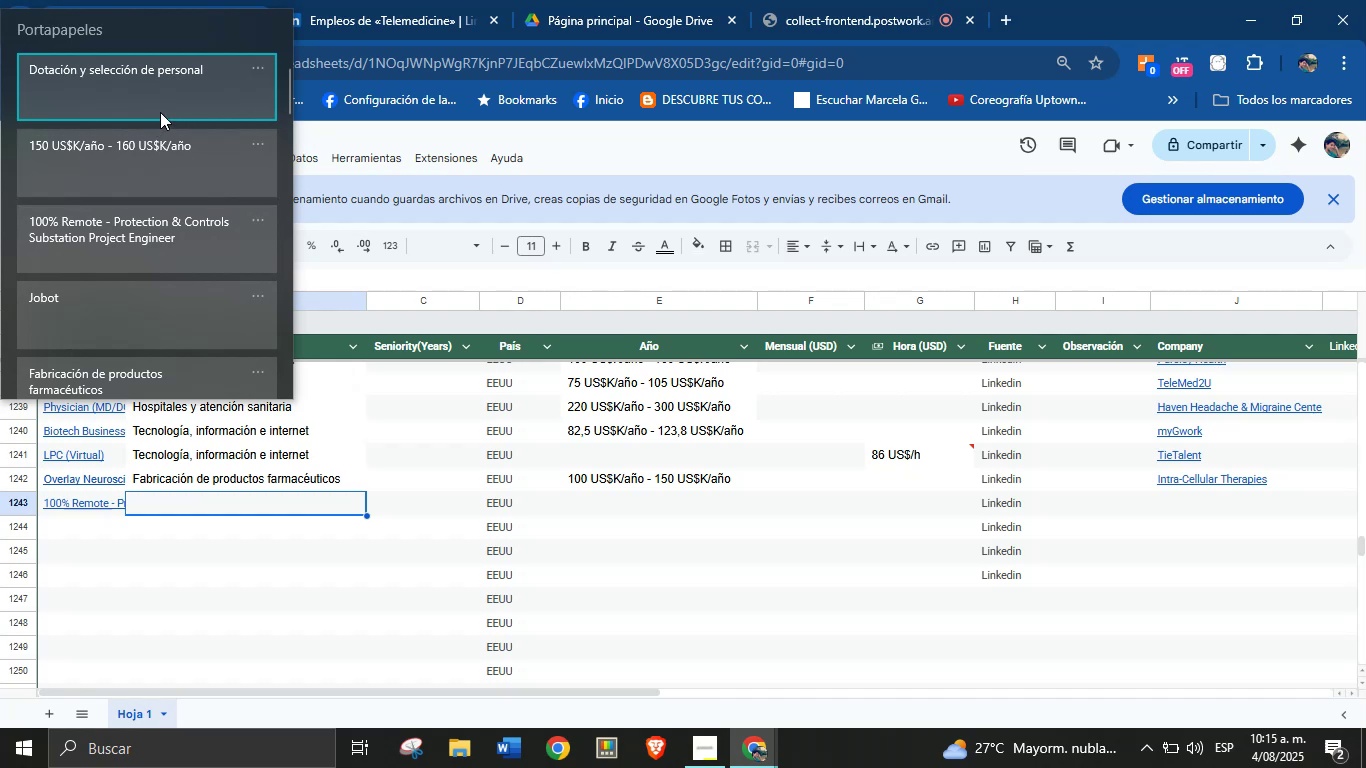 
key(Control+V)
 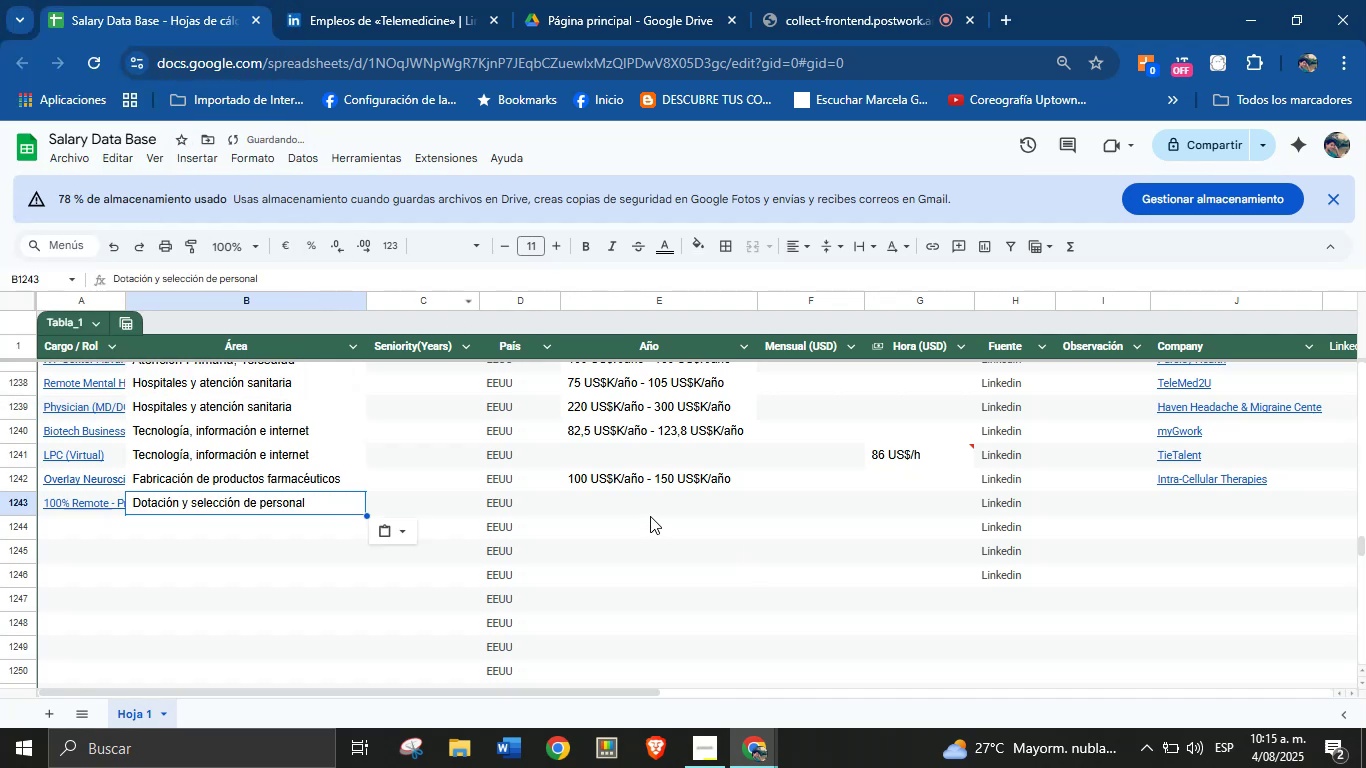 
left_click([642, 506])
 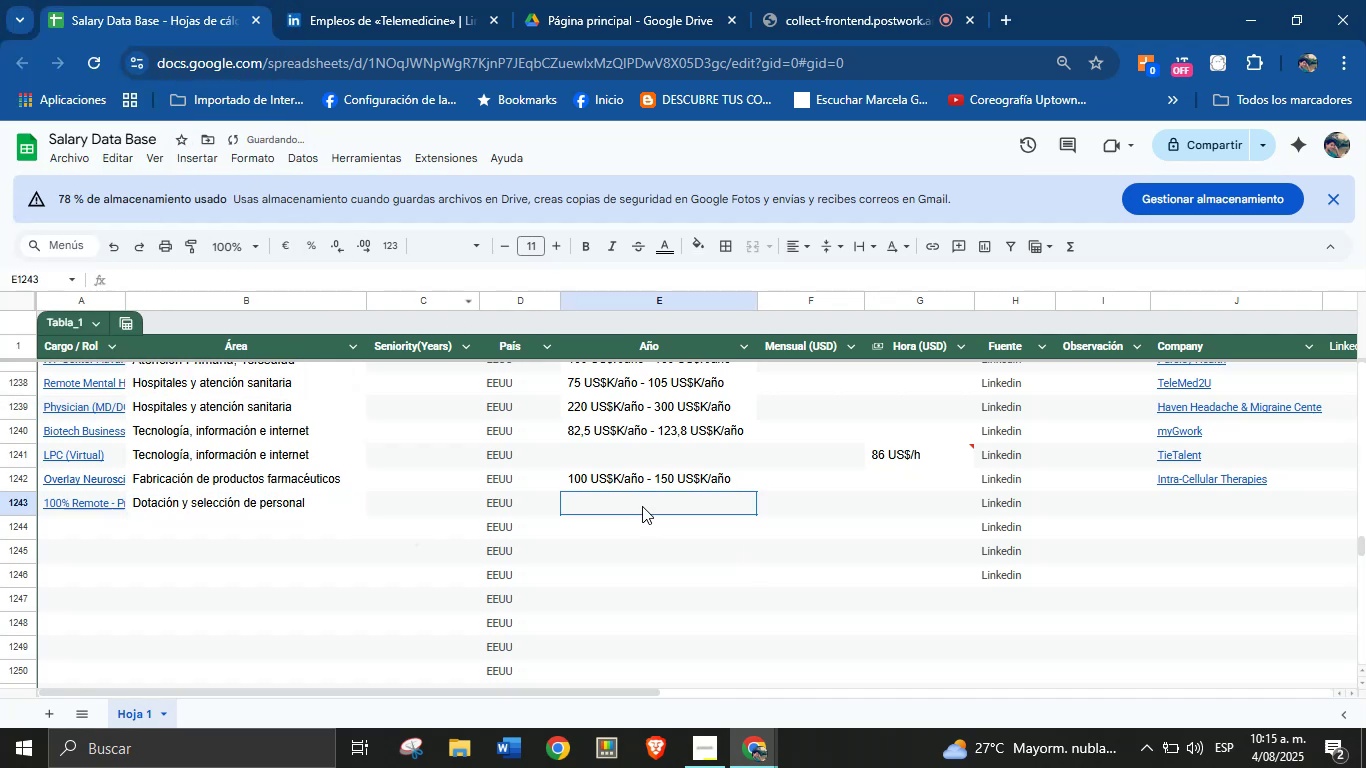 
key(Meta+MetaLeft)
 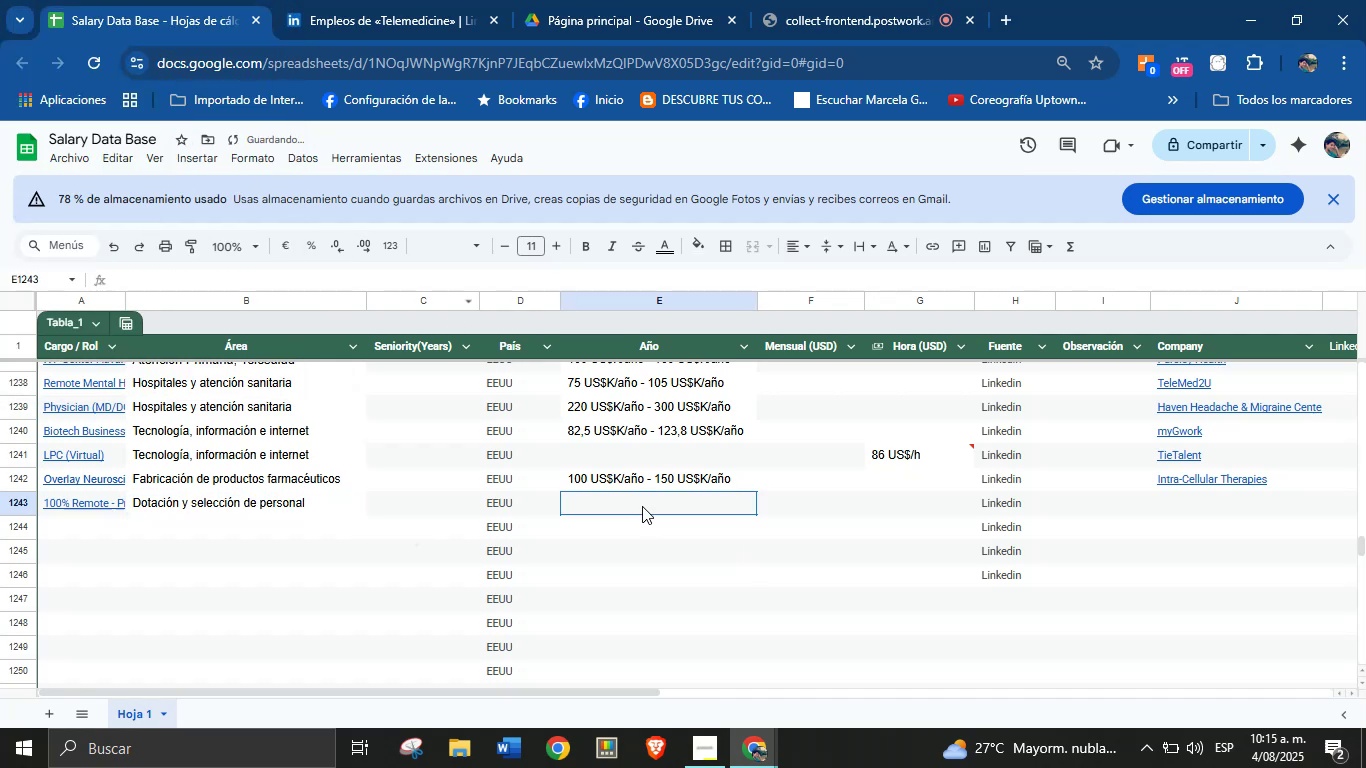 
key(Meta+MetaLeft)
 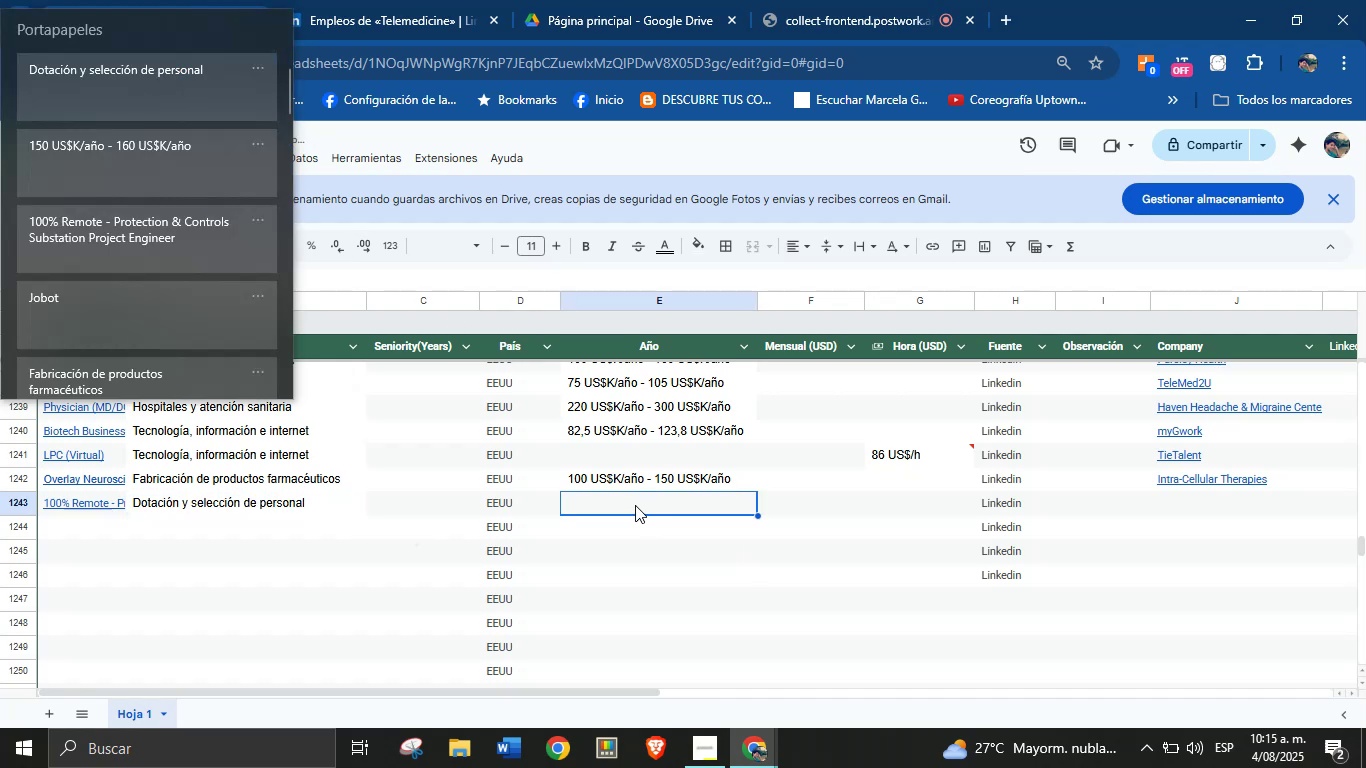 
key(Meta+V)
 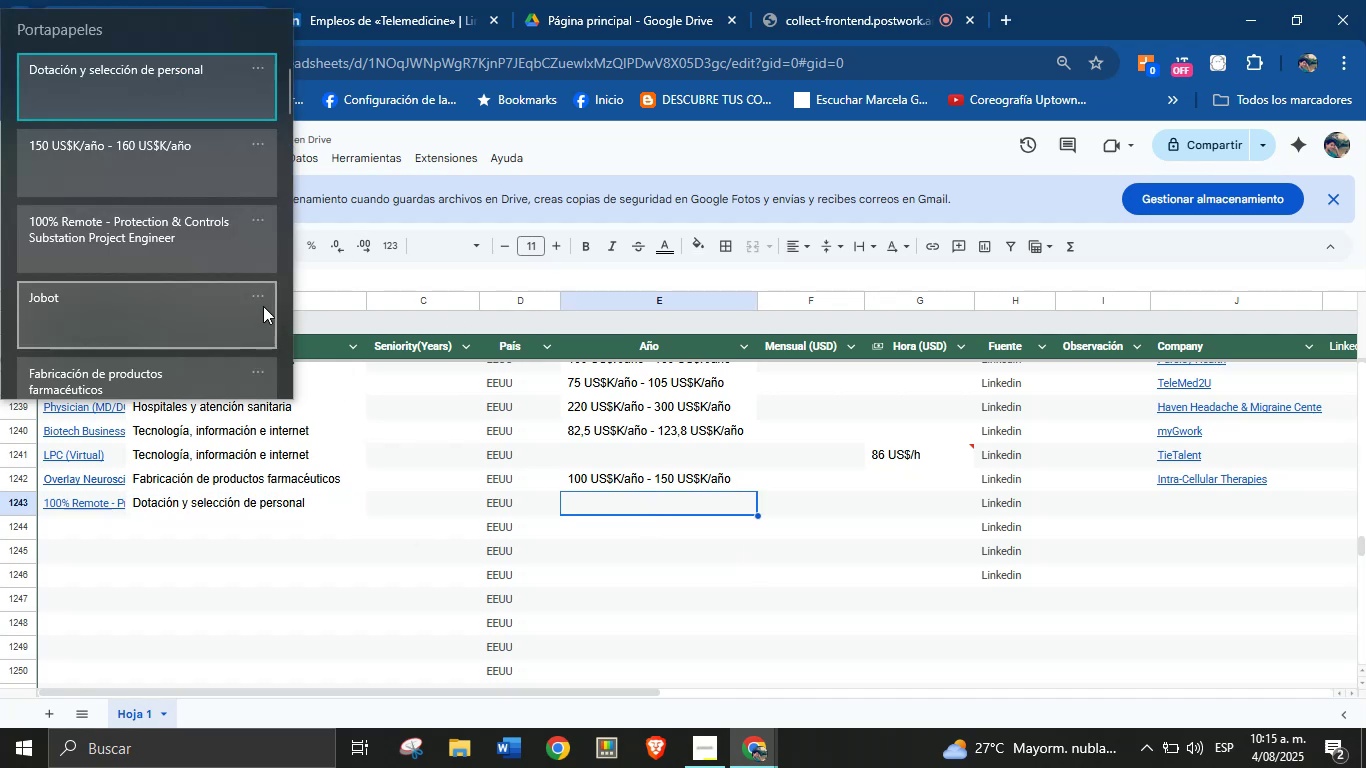 
left_click([223, 198])
 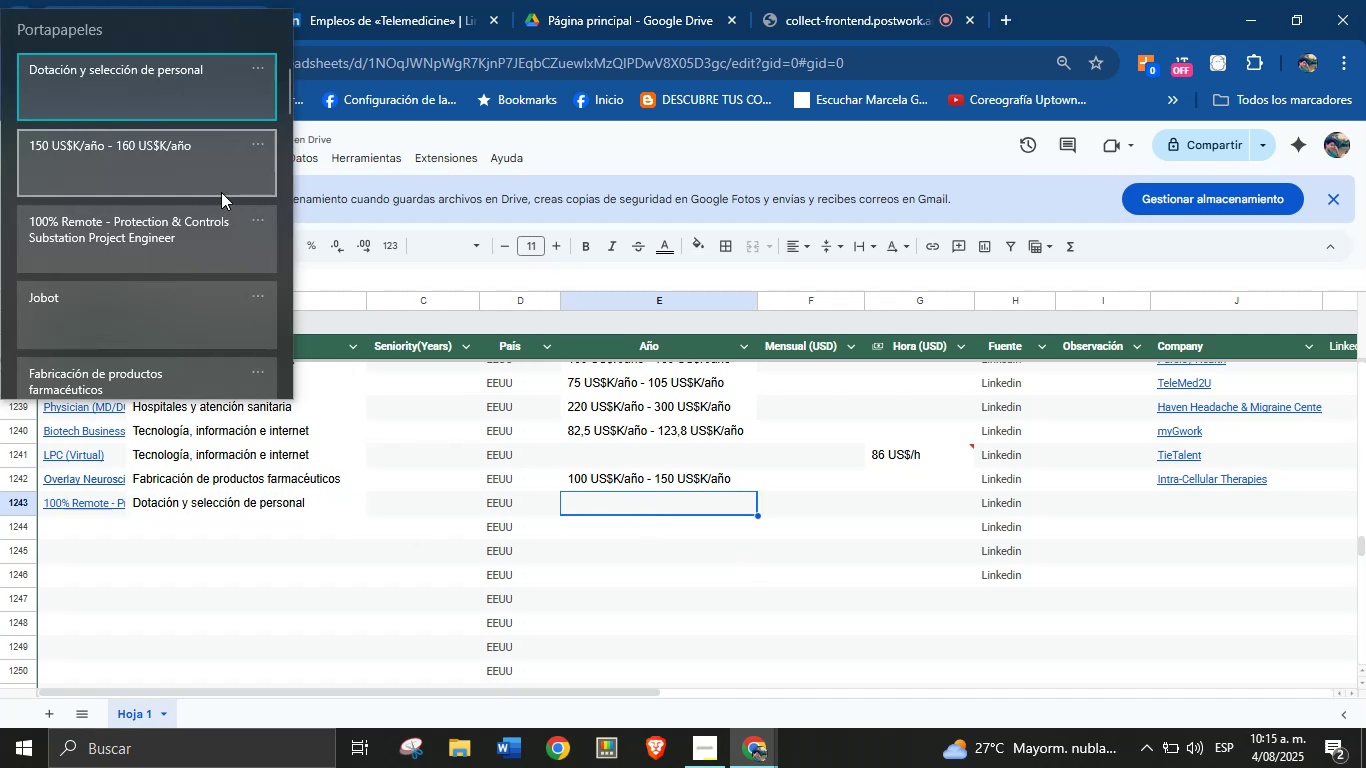 
left_click([218, 178])
 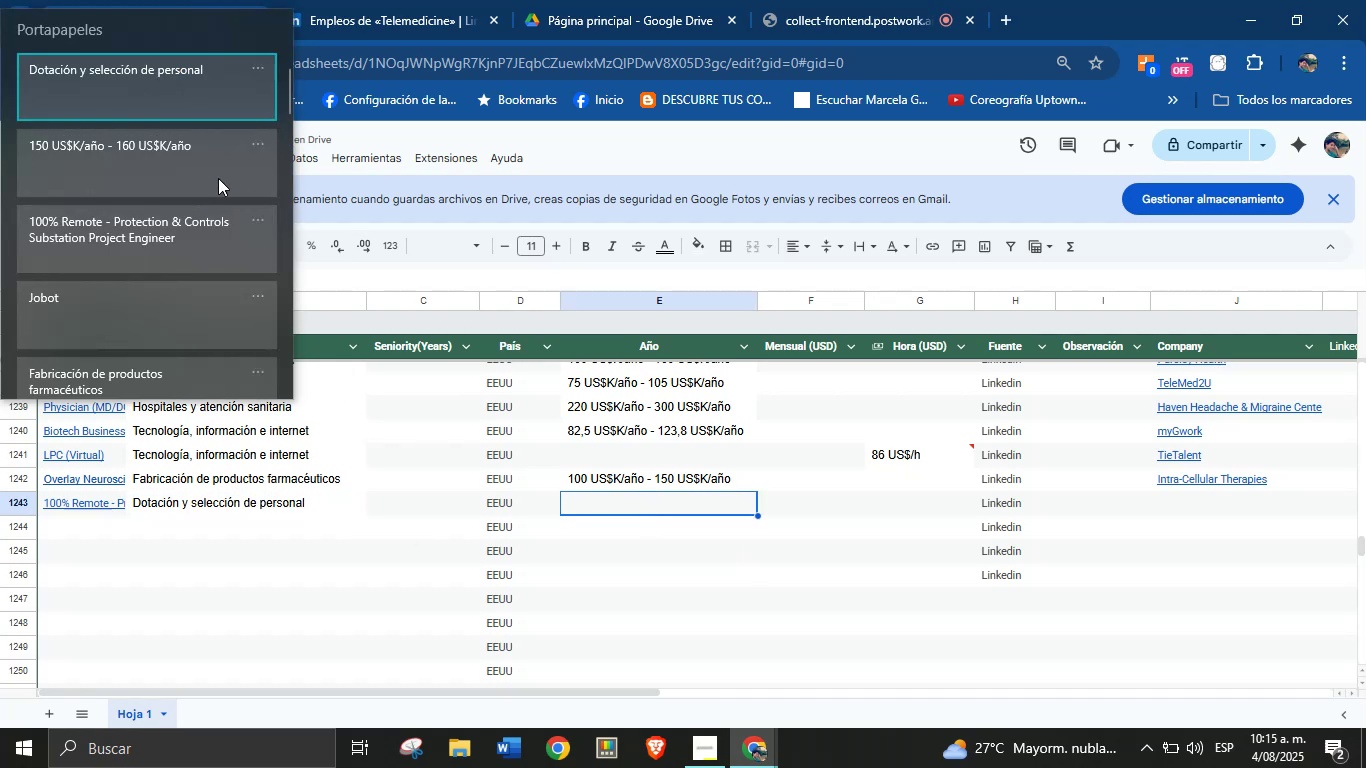 
key(Control+ControlLeft)
 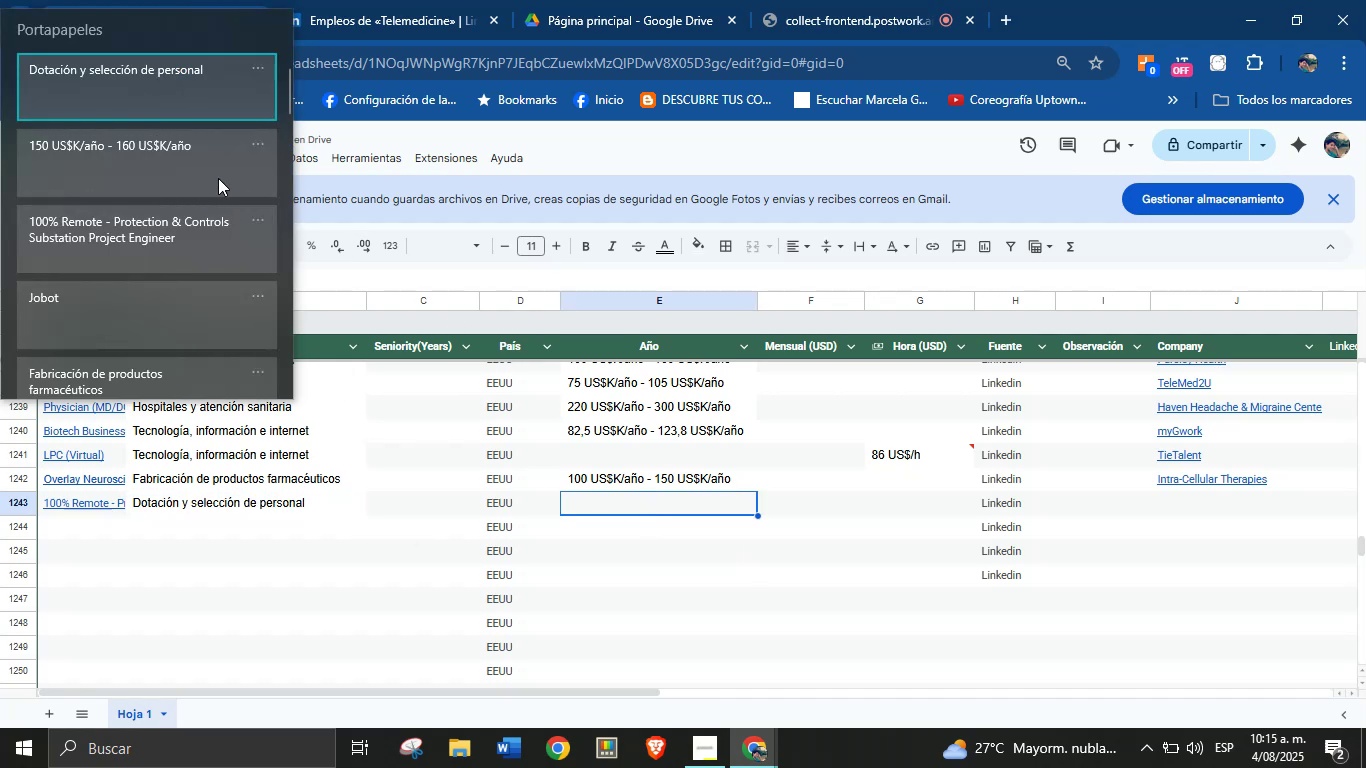 
key(Control+V)
 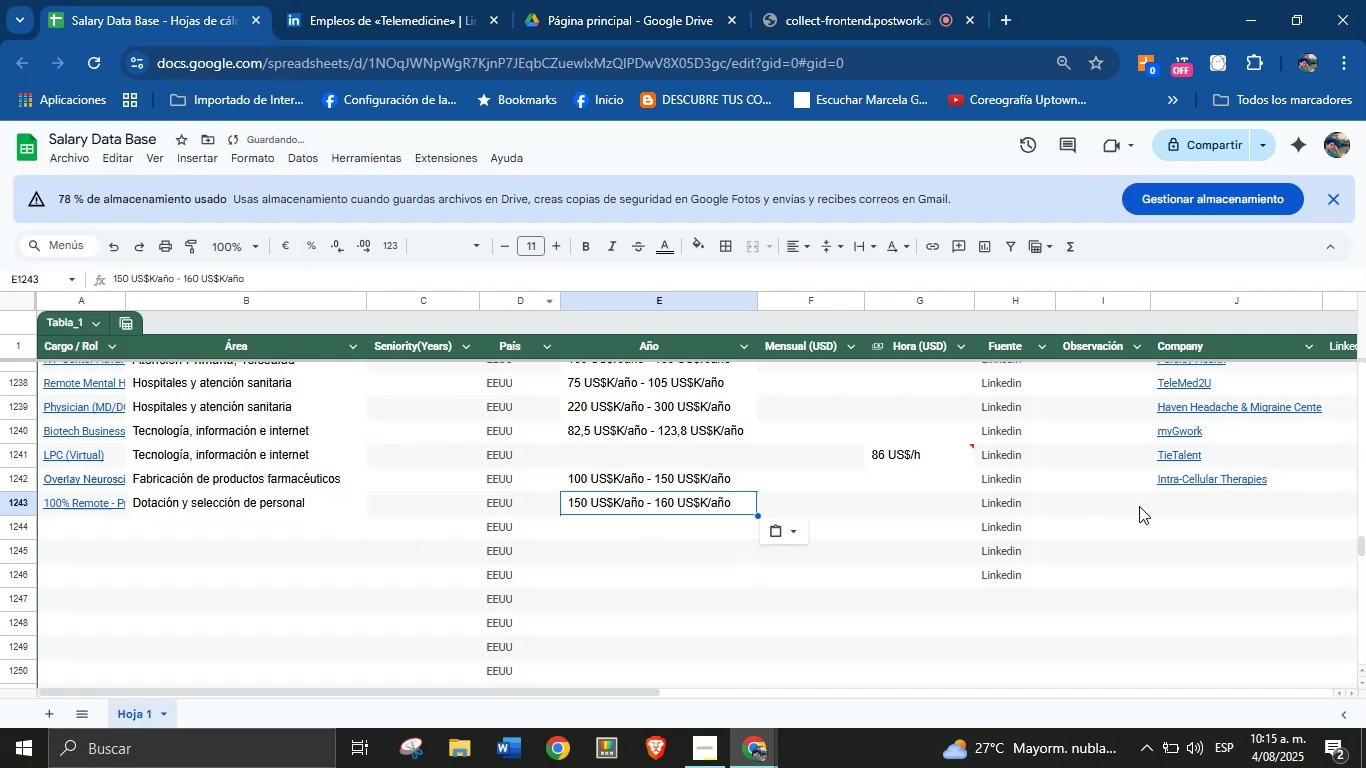 
left_click([1181, 511])
 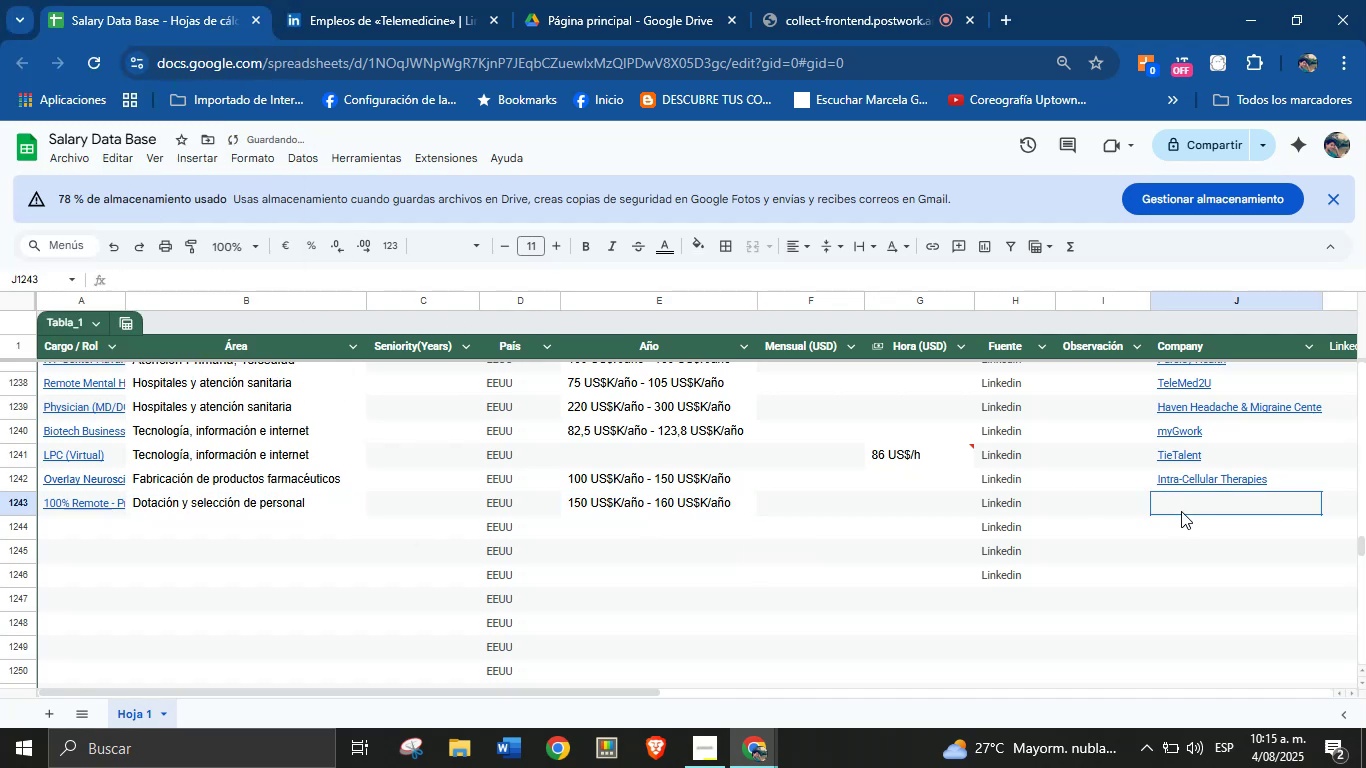 
key(Meta+MetaLeft)
 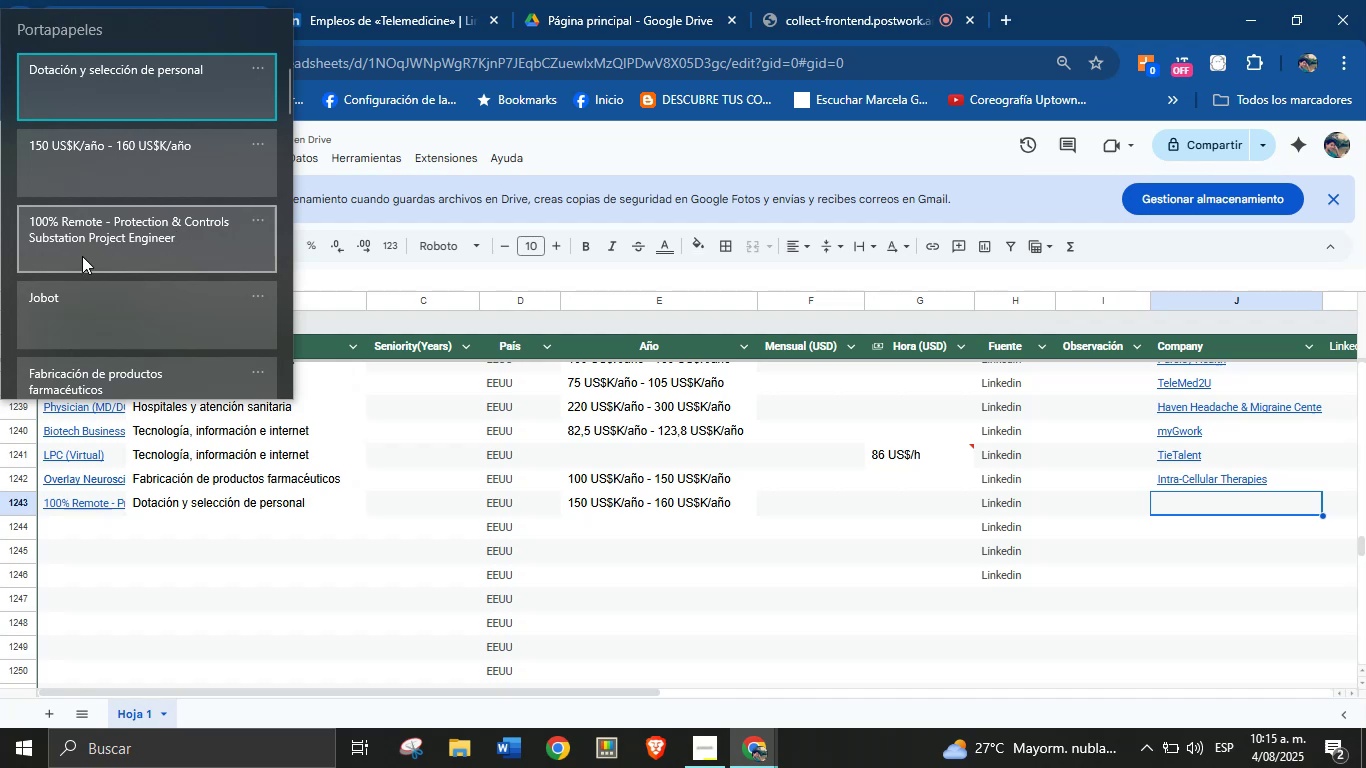 
key(Meta+V)
 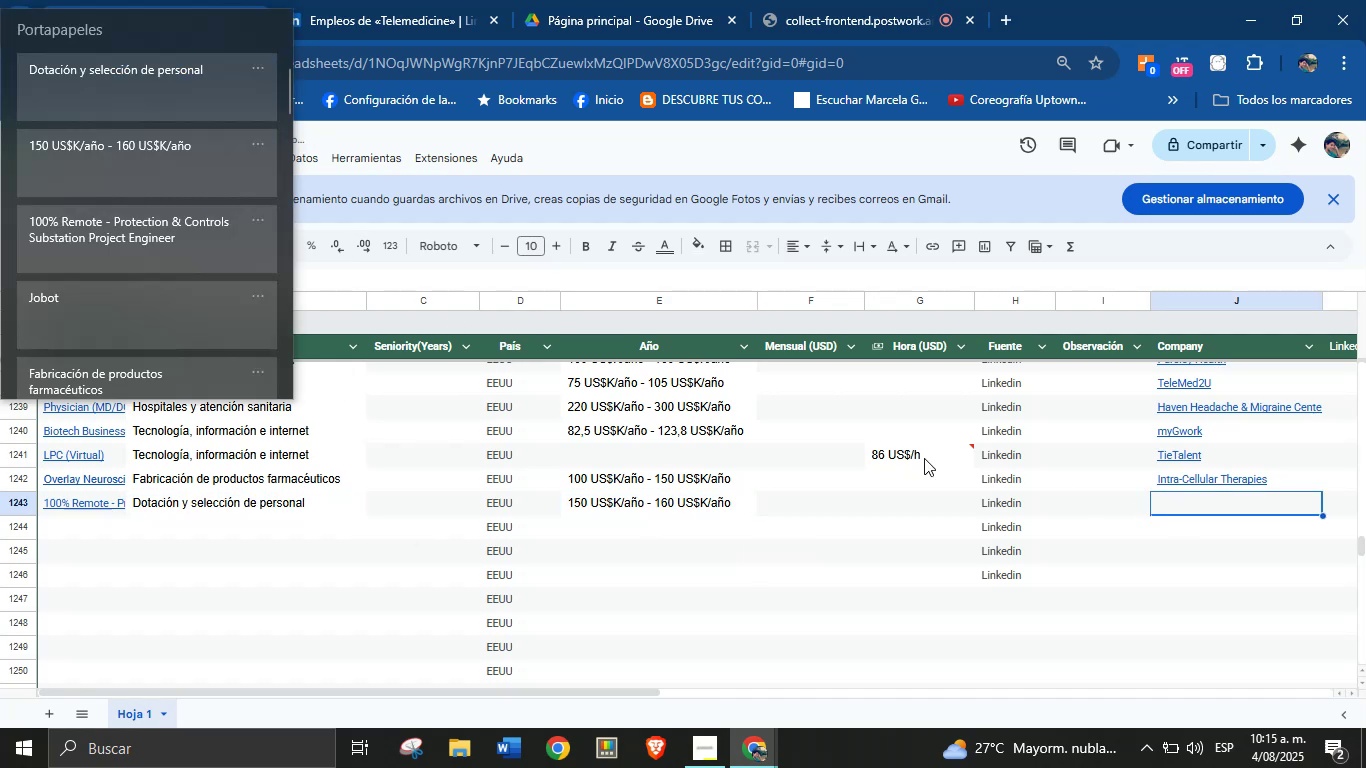 
key(Meta+MetaLeft)
 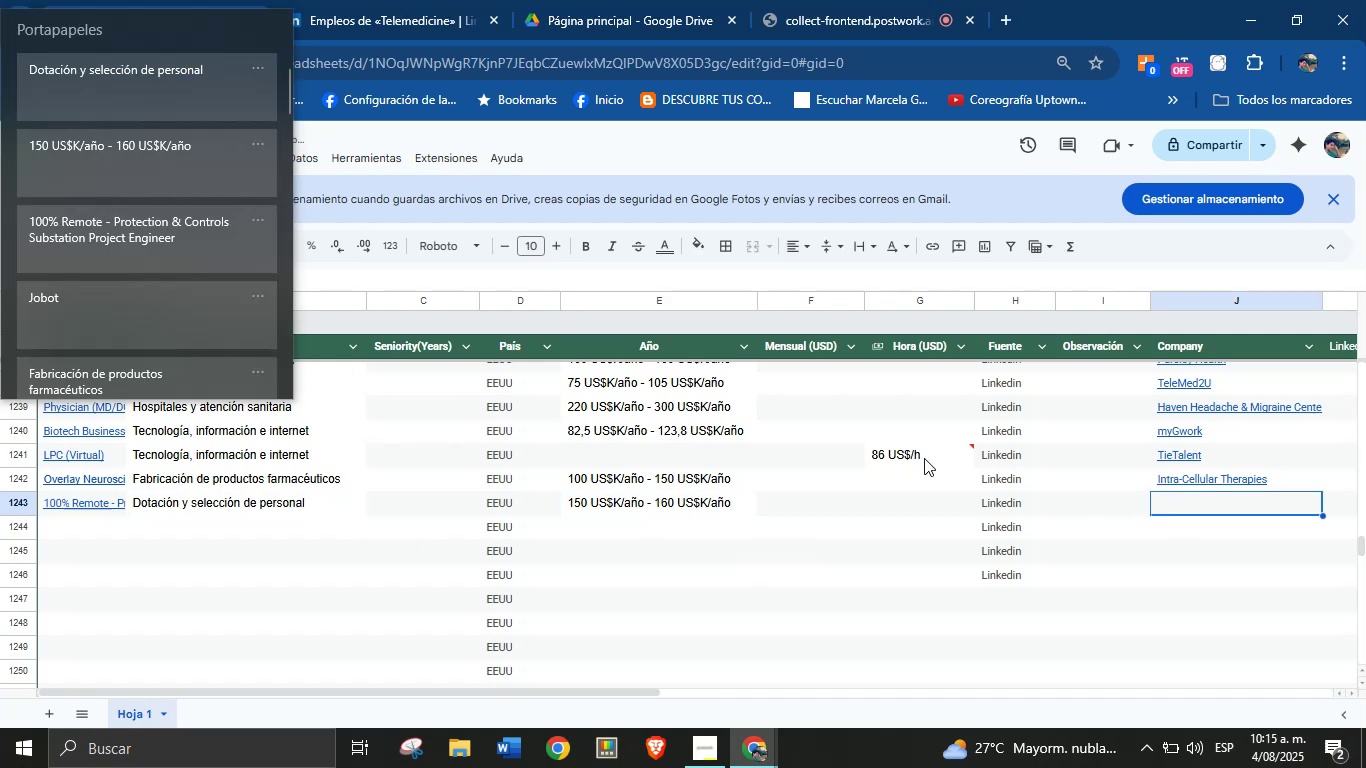 
left_click([112, 327])
 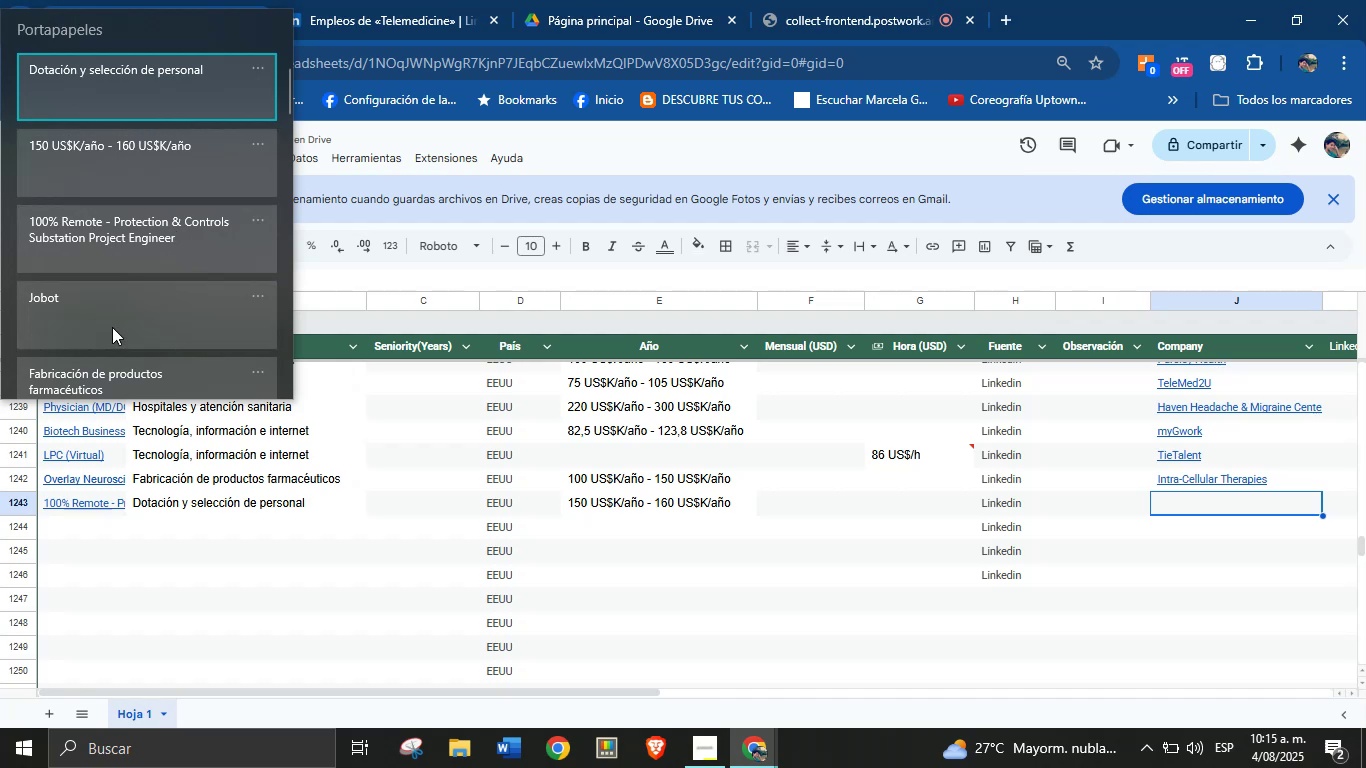 
key(Control+ControlLeft)
 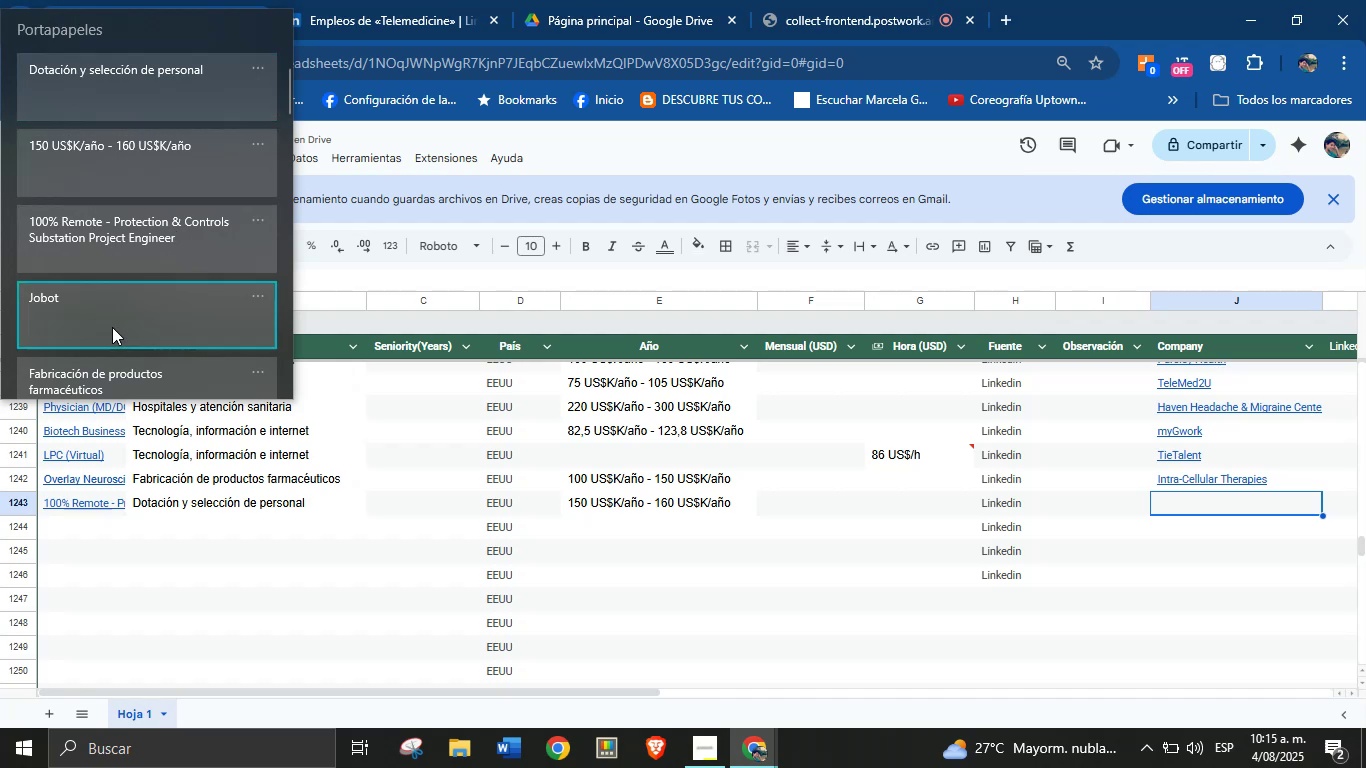 
key(Control+V)
 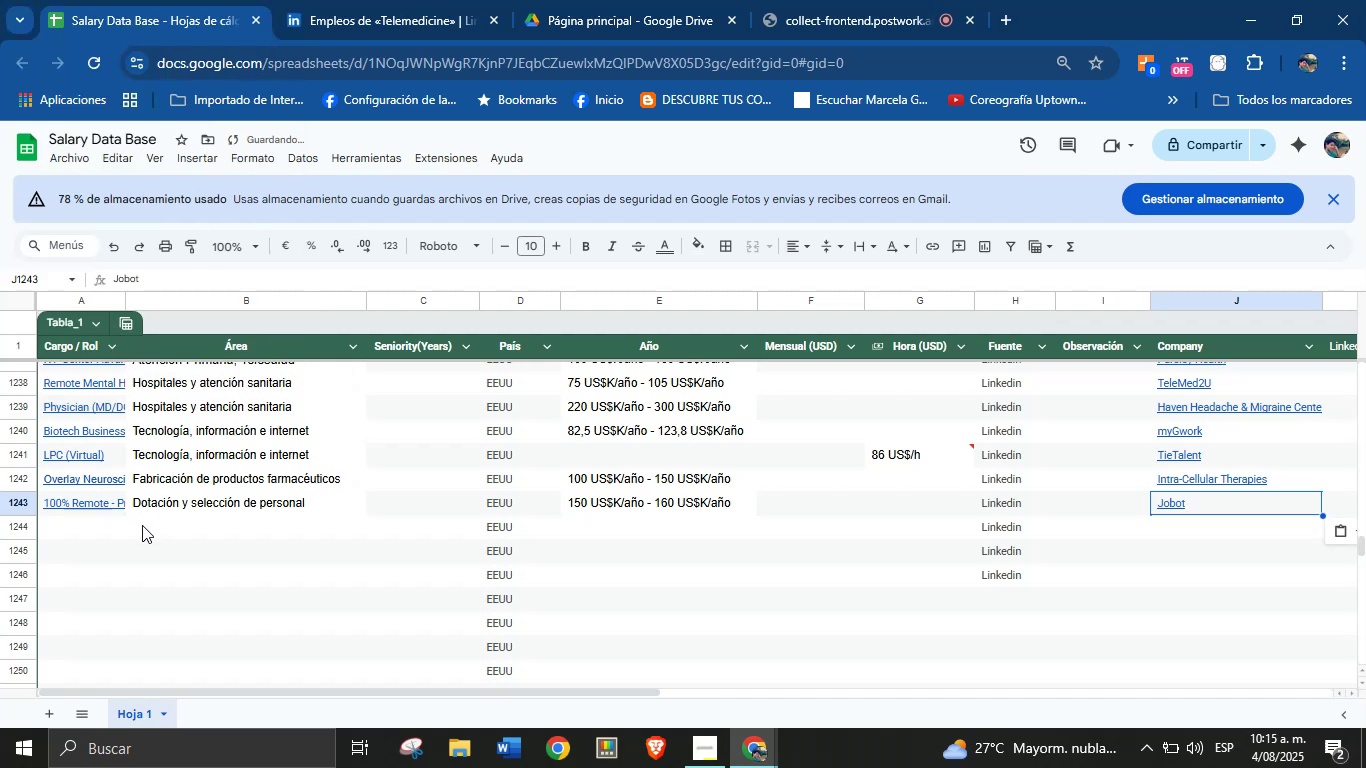 
left_click([89, 525])
 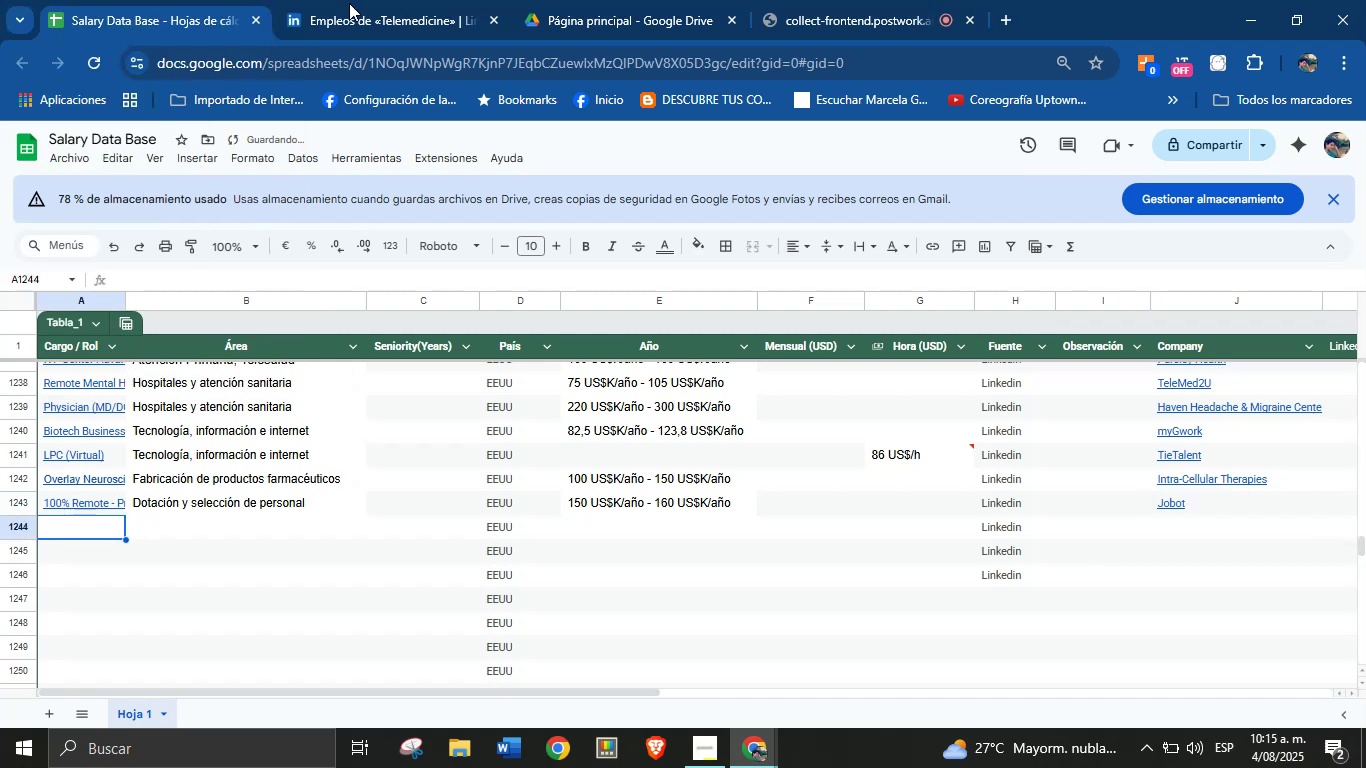 
left_click([342, 0])
 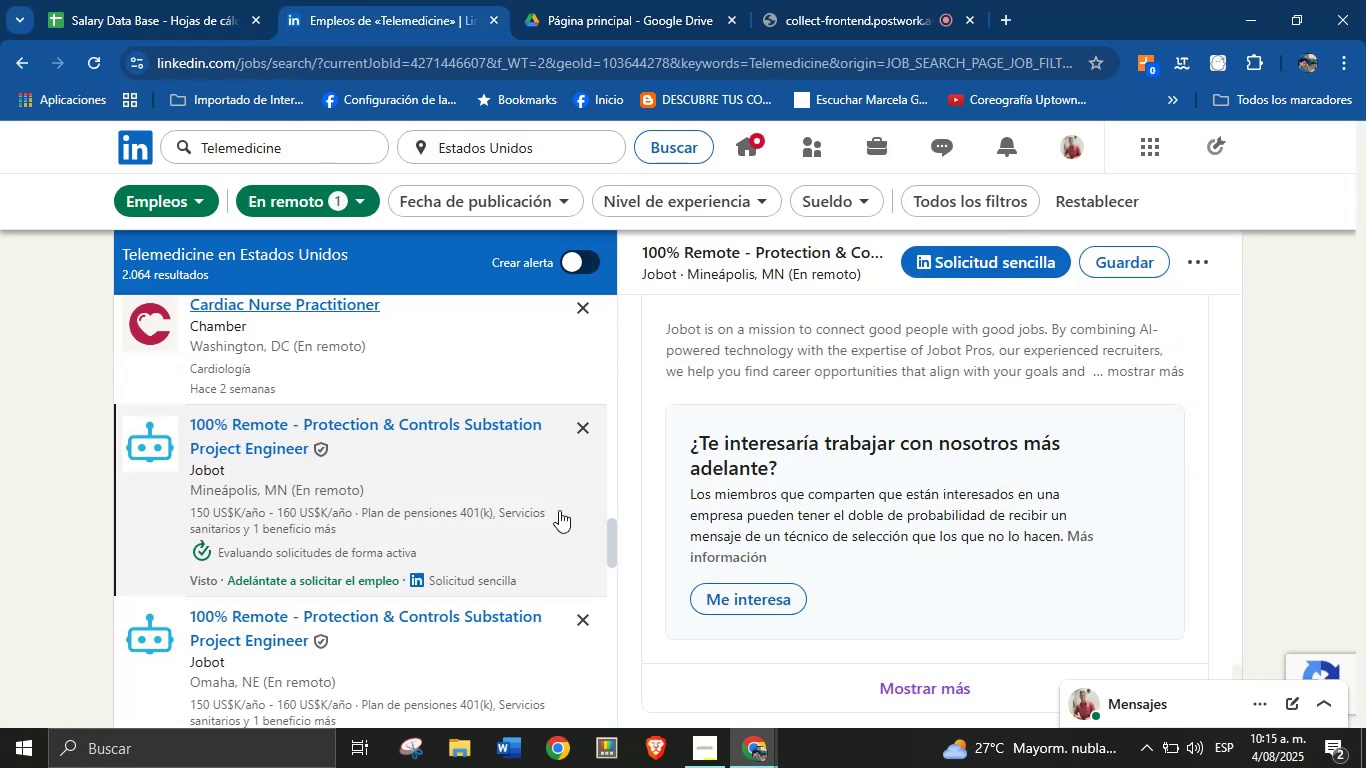 
scroll: coordinate [384, 485], scroll_direction: down, amount: 2.0
 